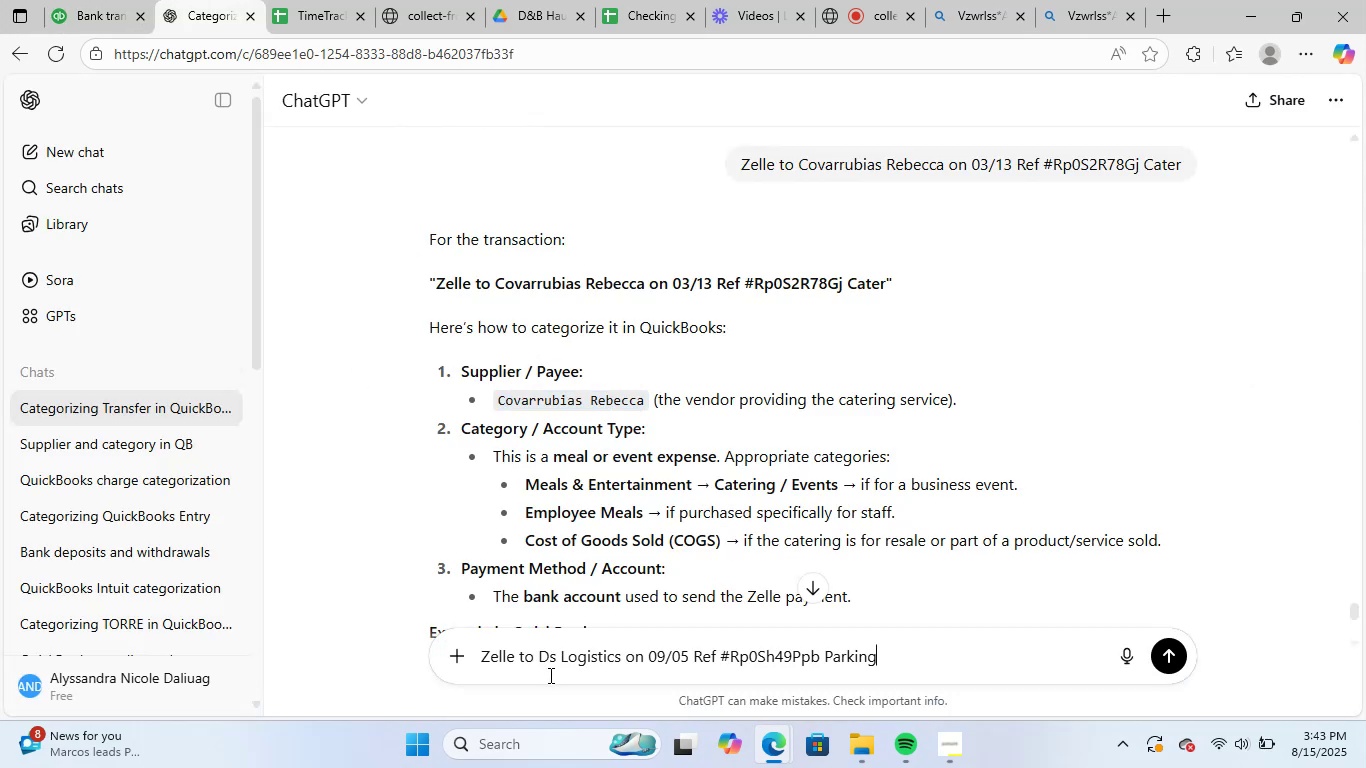 
key(NumpadEnter)
 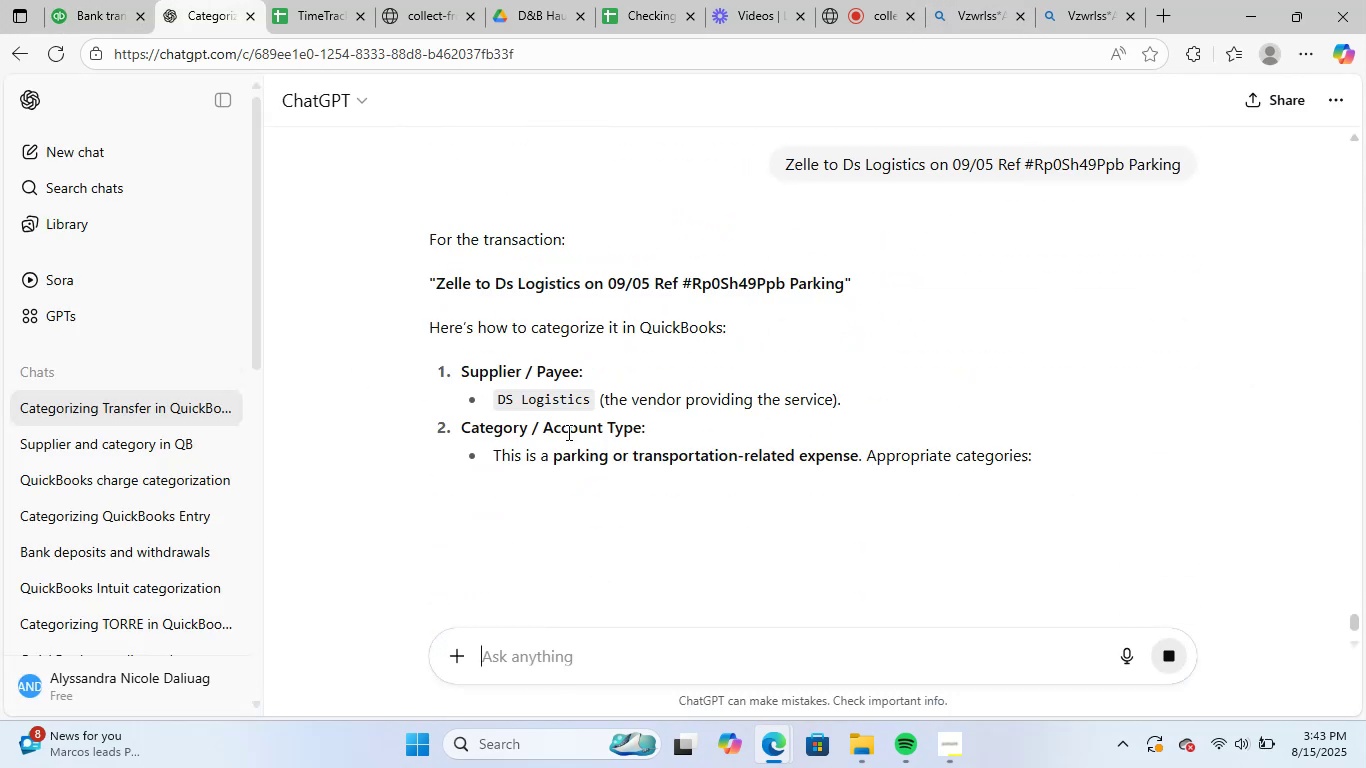 
left_click_drag(start_coordinate=[502, 400], to_coordinate=[552, 399])
 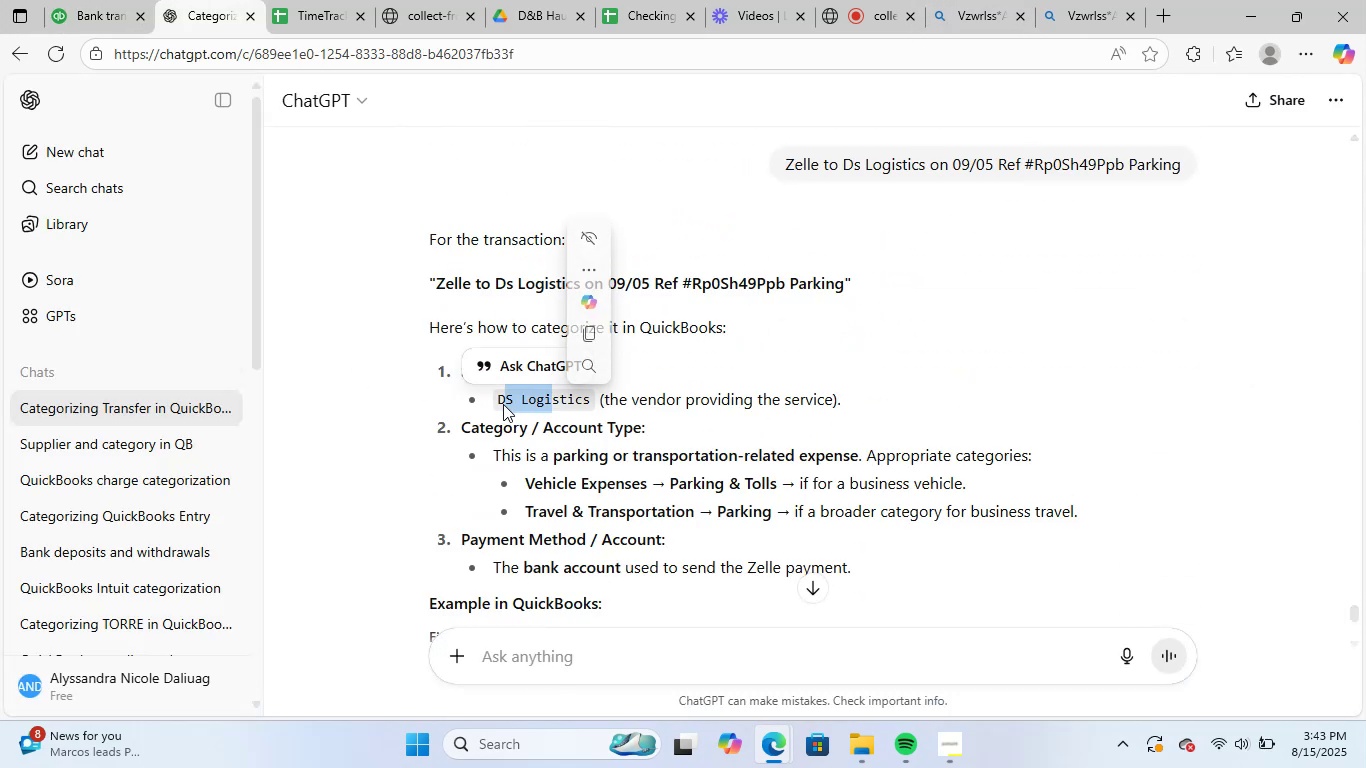 
left_click([503, 404])
 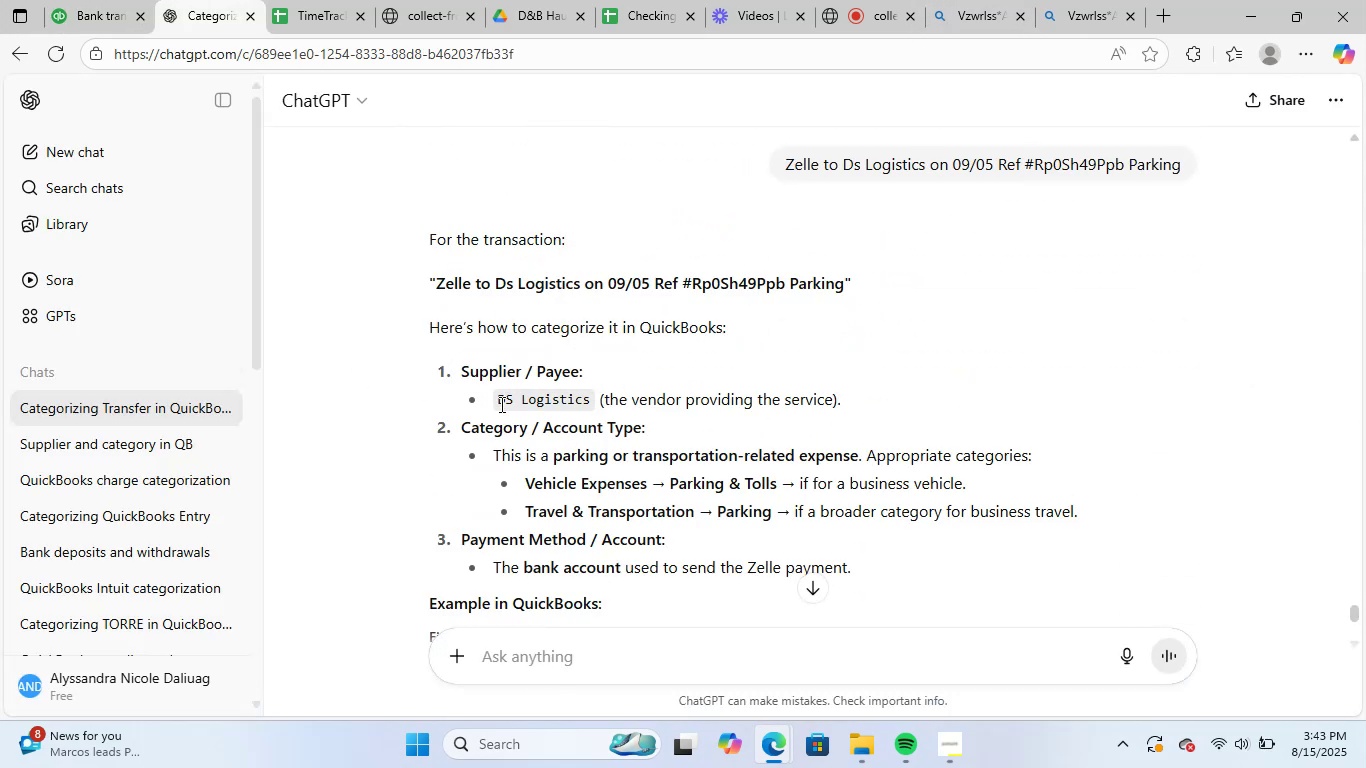 
left_click_drag(start_coordinate=[500, 404], to_coordinate=[587, 409])
 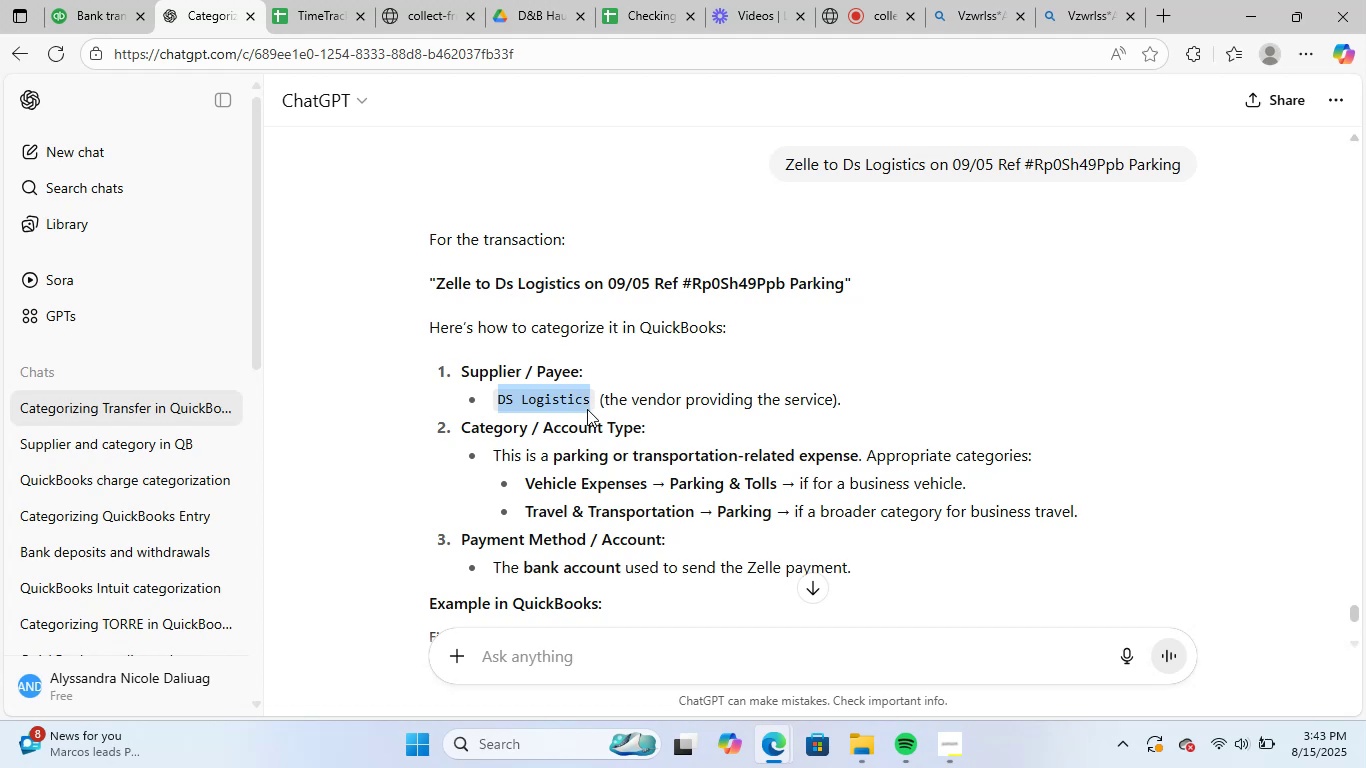 
key(Control+ControlLeft)
 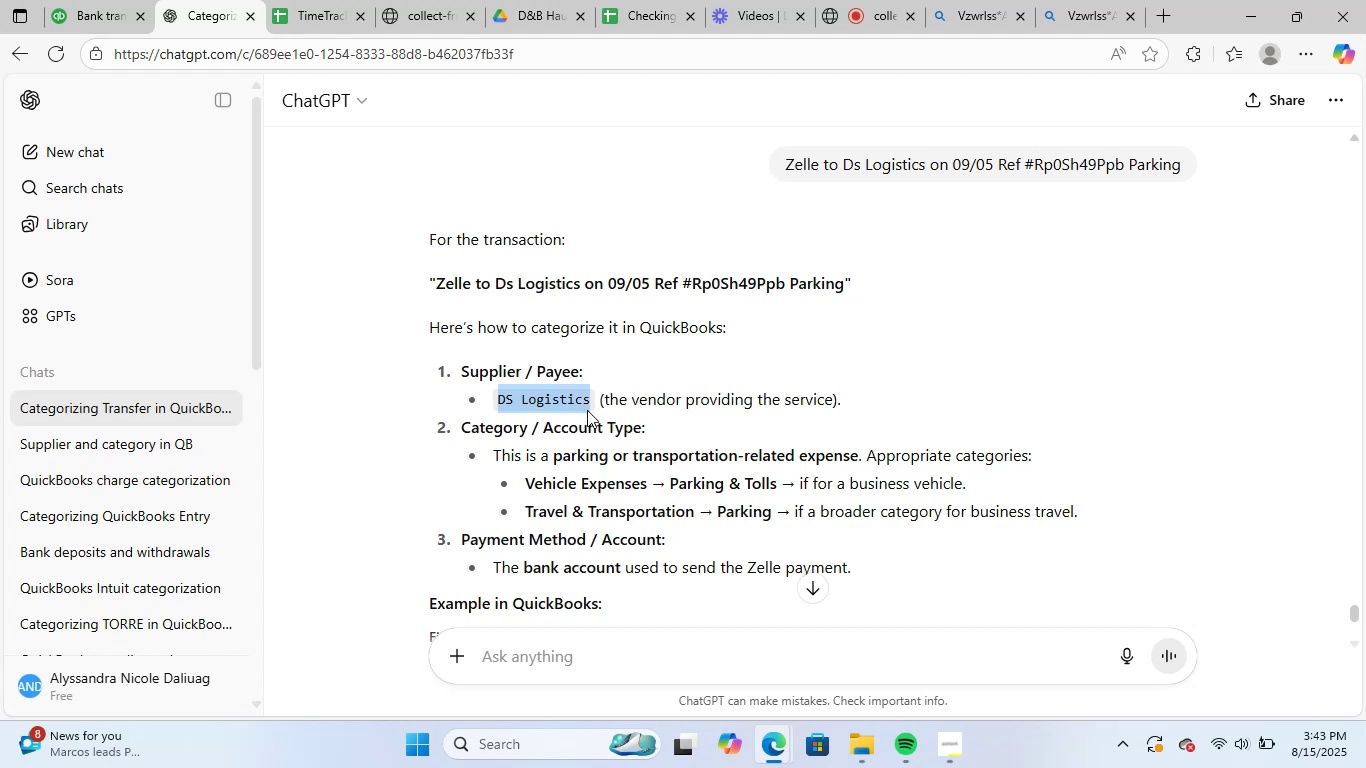 
key(Control+C)
 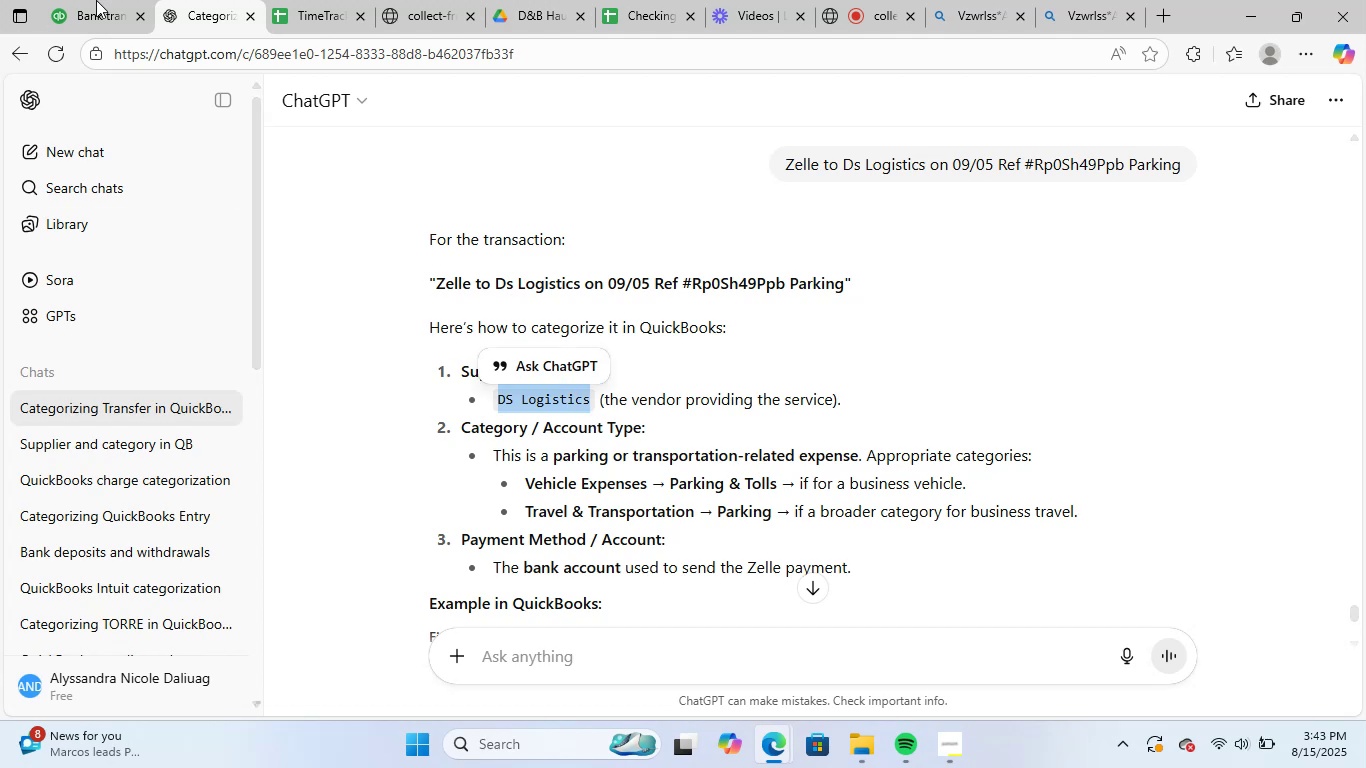 
left_click([83, 0])
 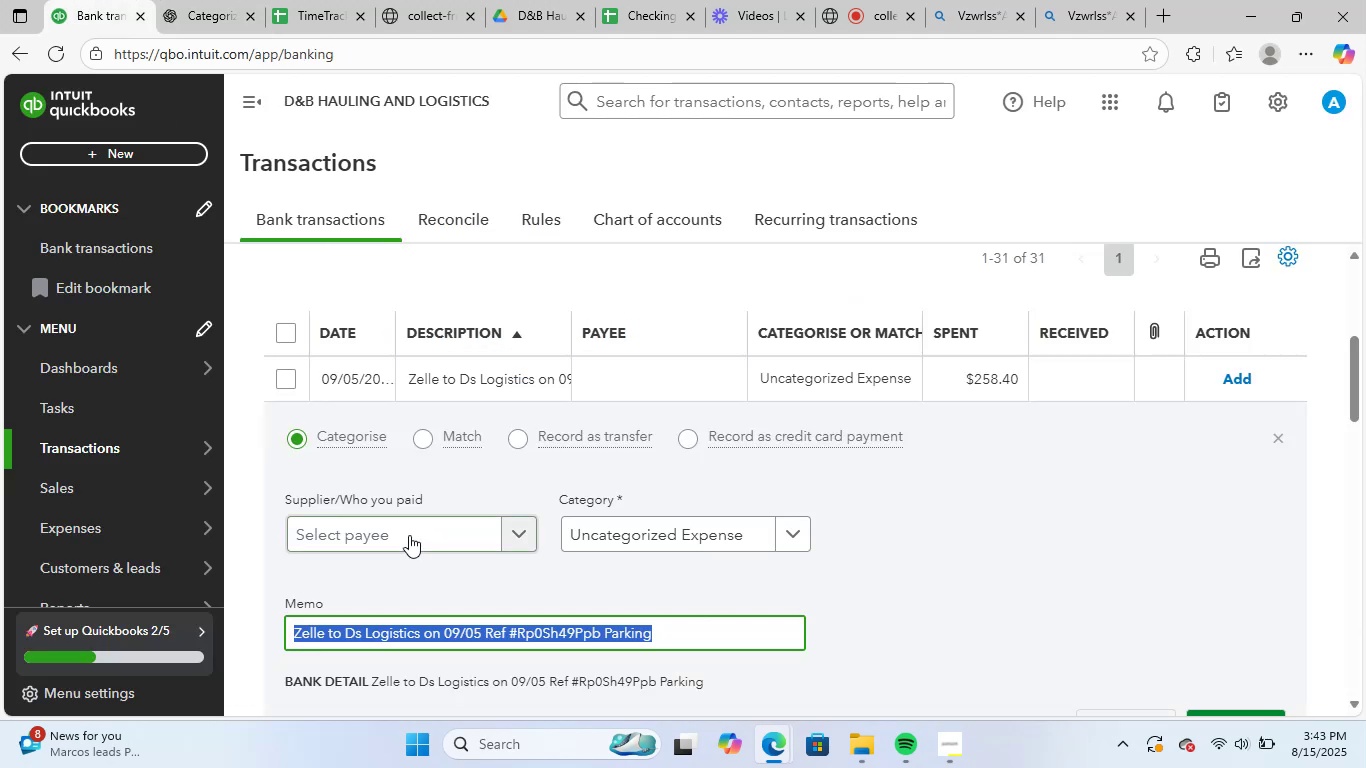 
key(Control+ControlLeft)
 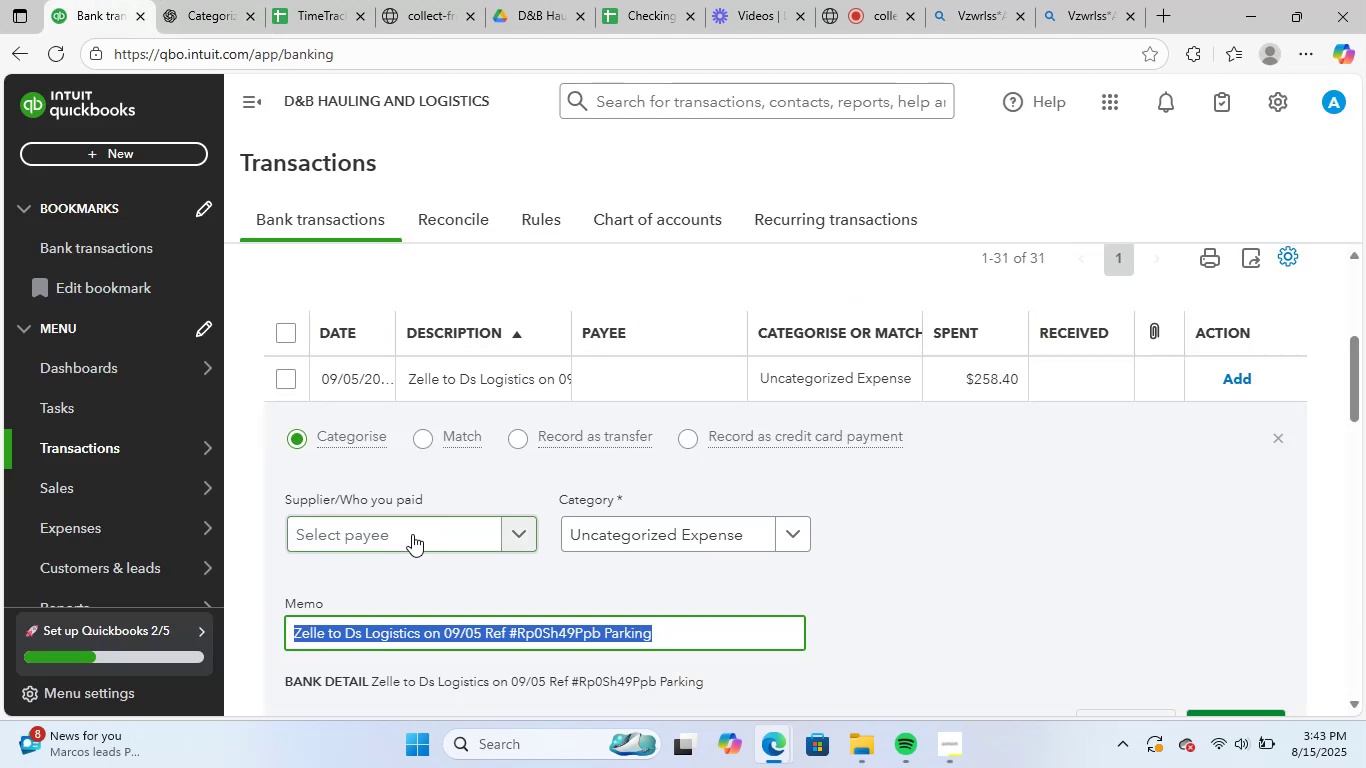 
key(Control+V)
 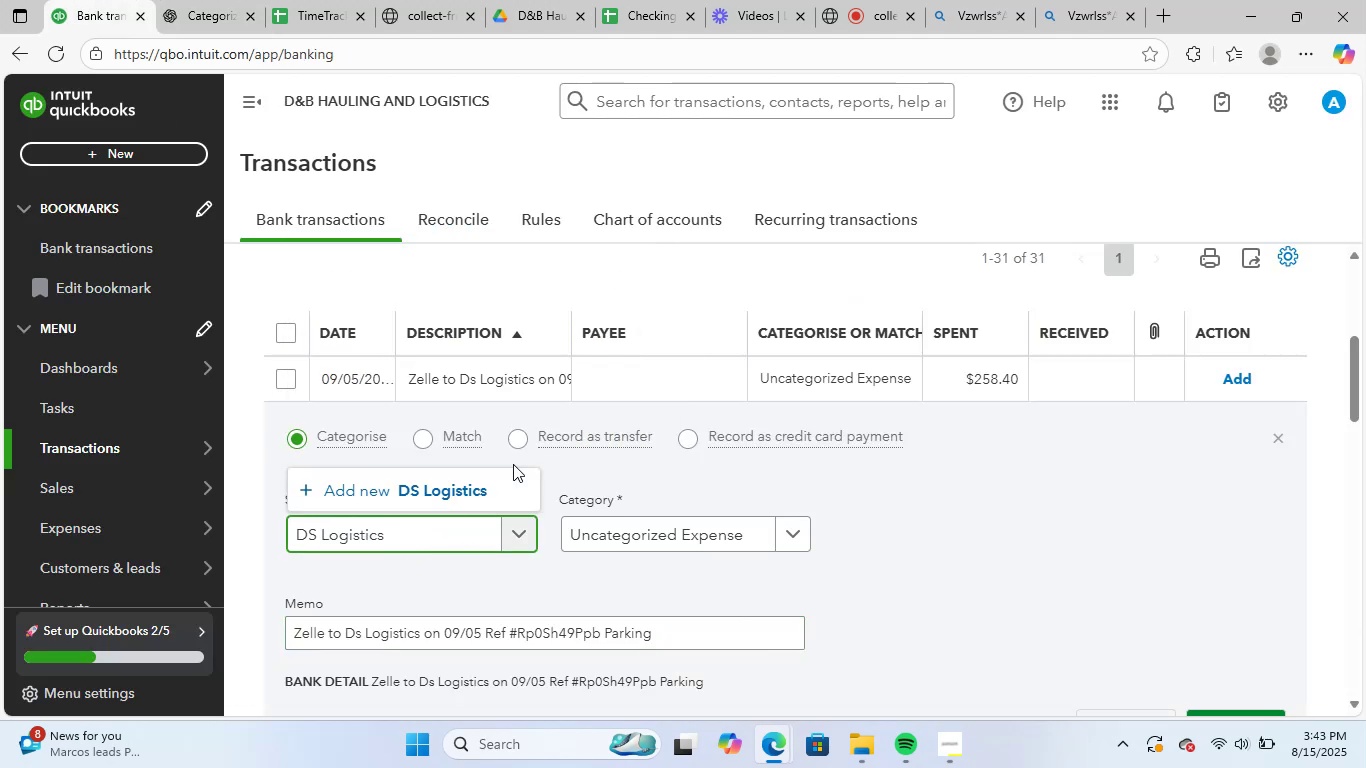 
left_click([453, 479])
 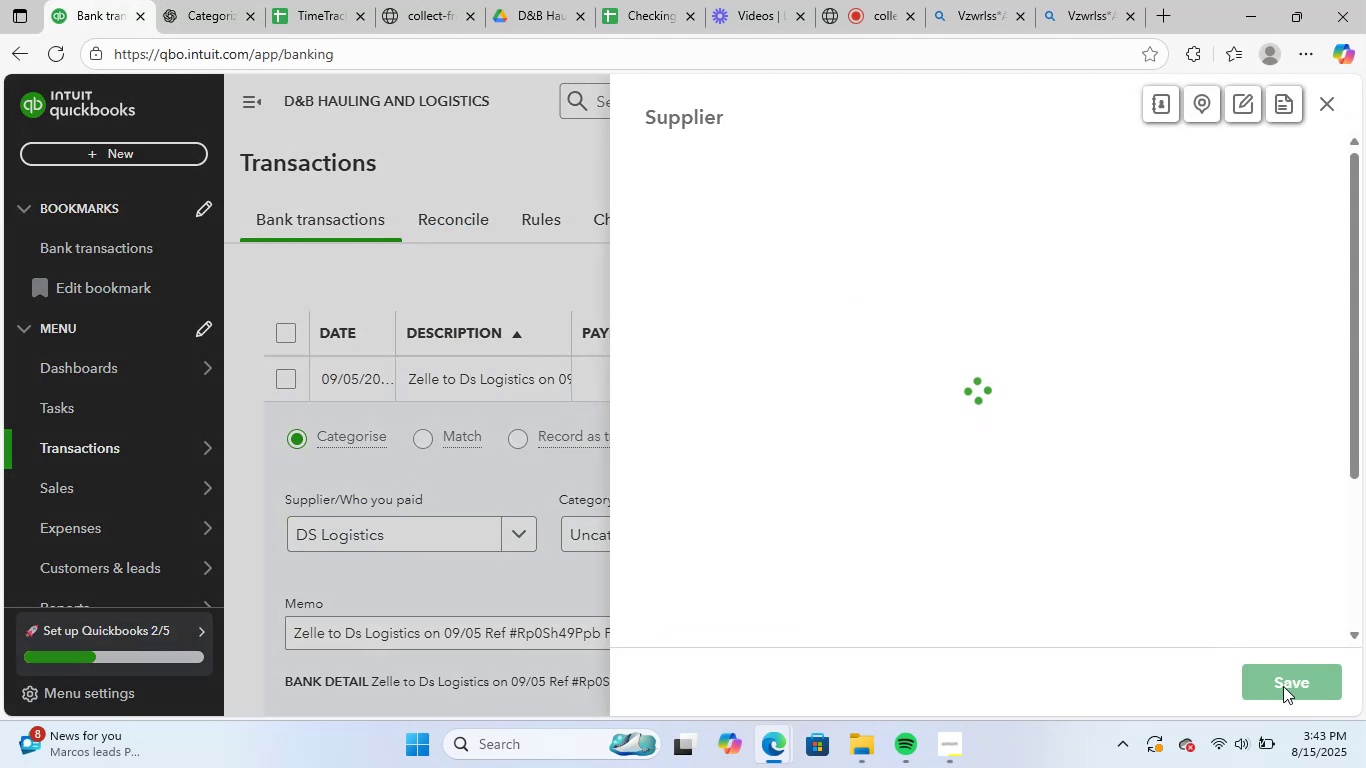 
left_click([1281, 681])
 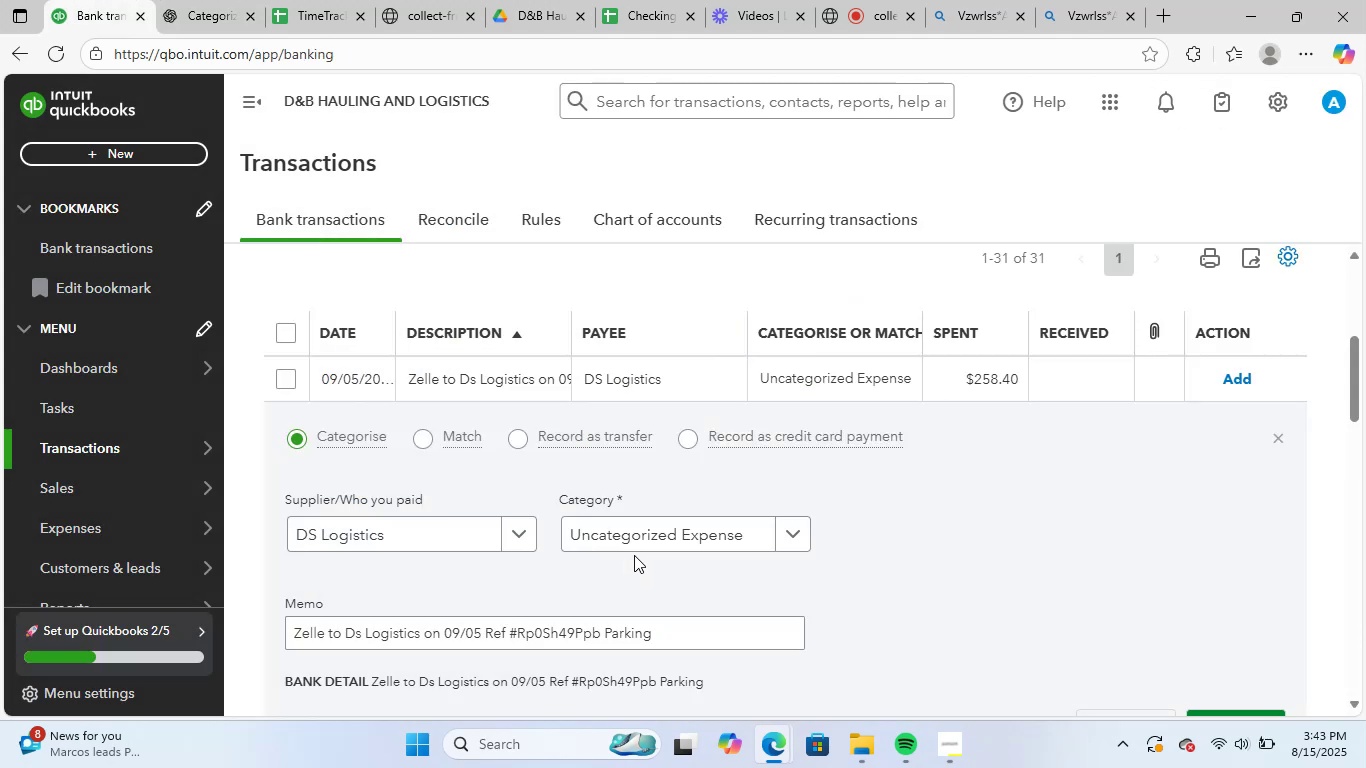 
left_click([642, 538])
 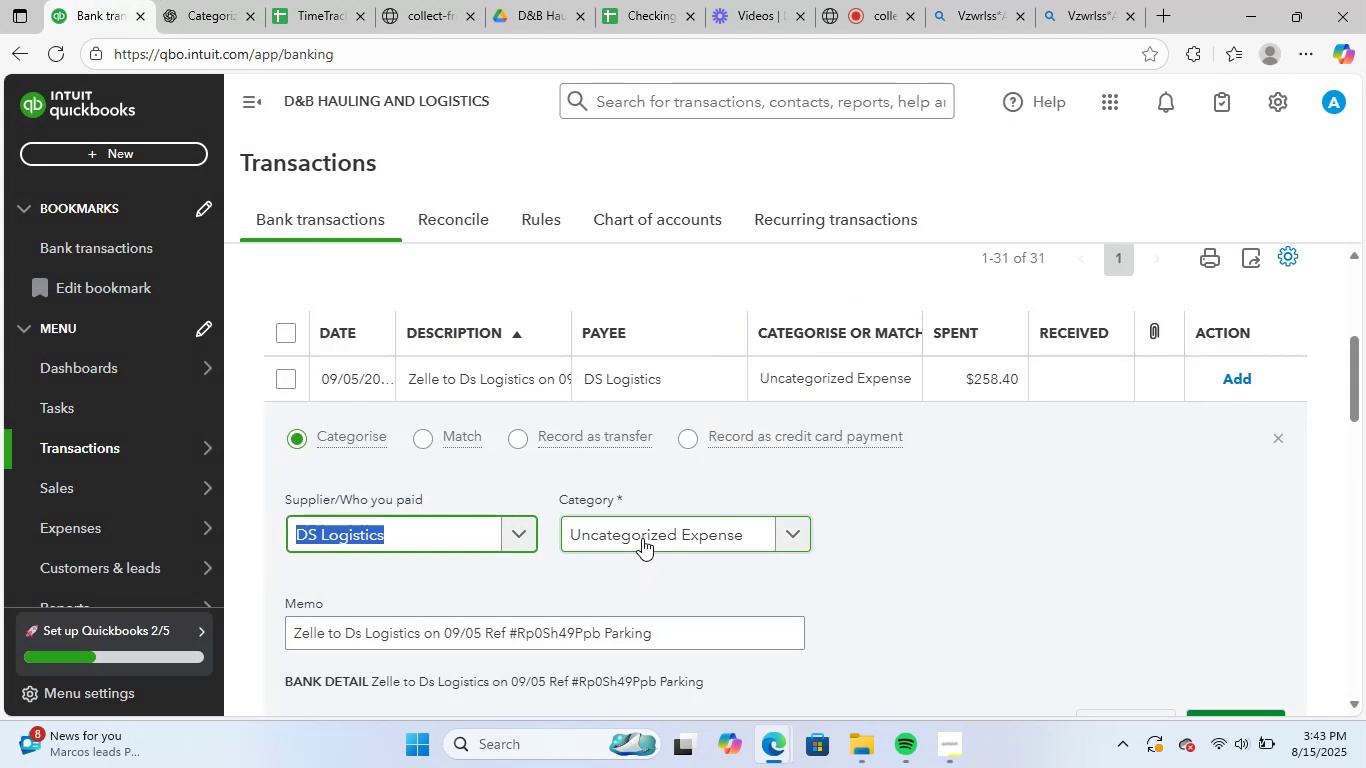 
left_click([642, 538])
 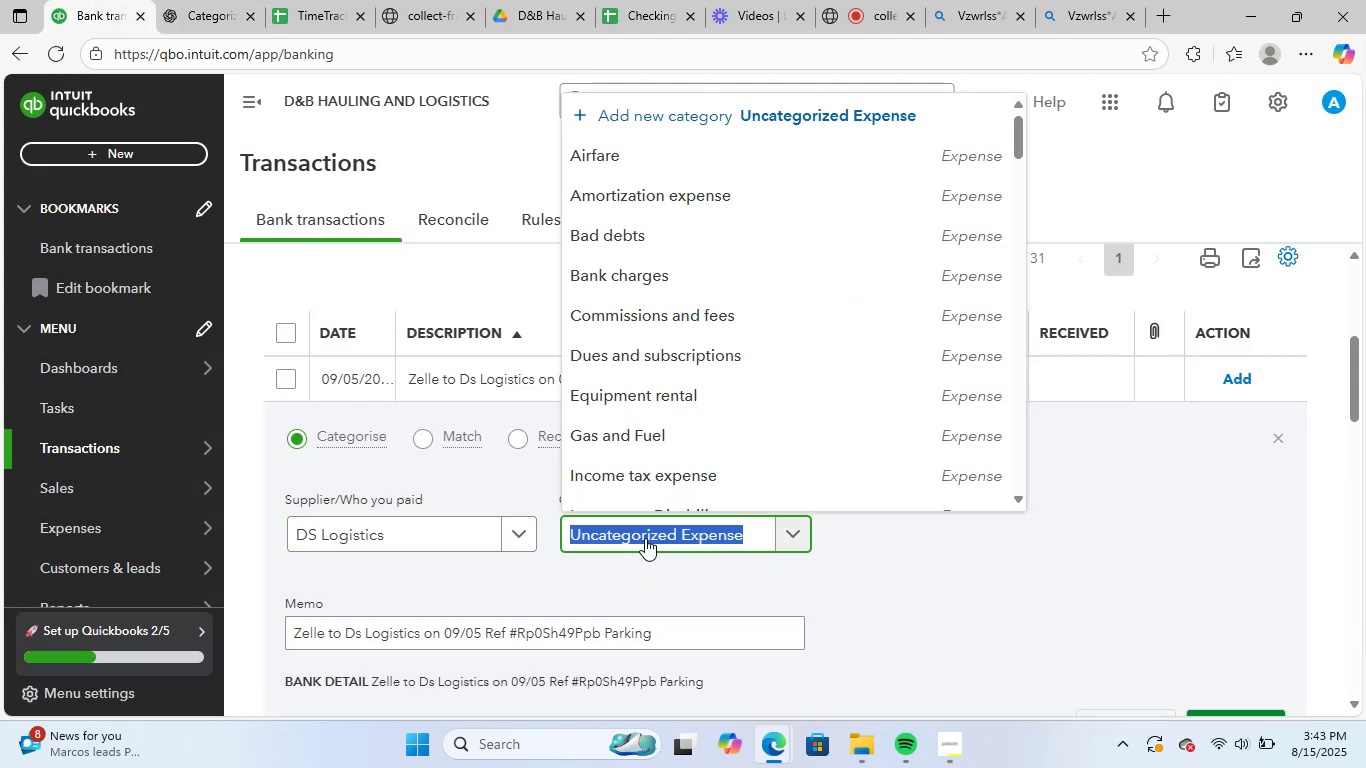 
type(par)
 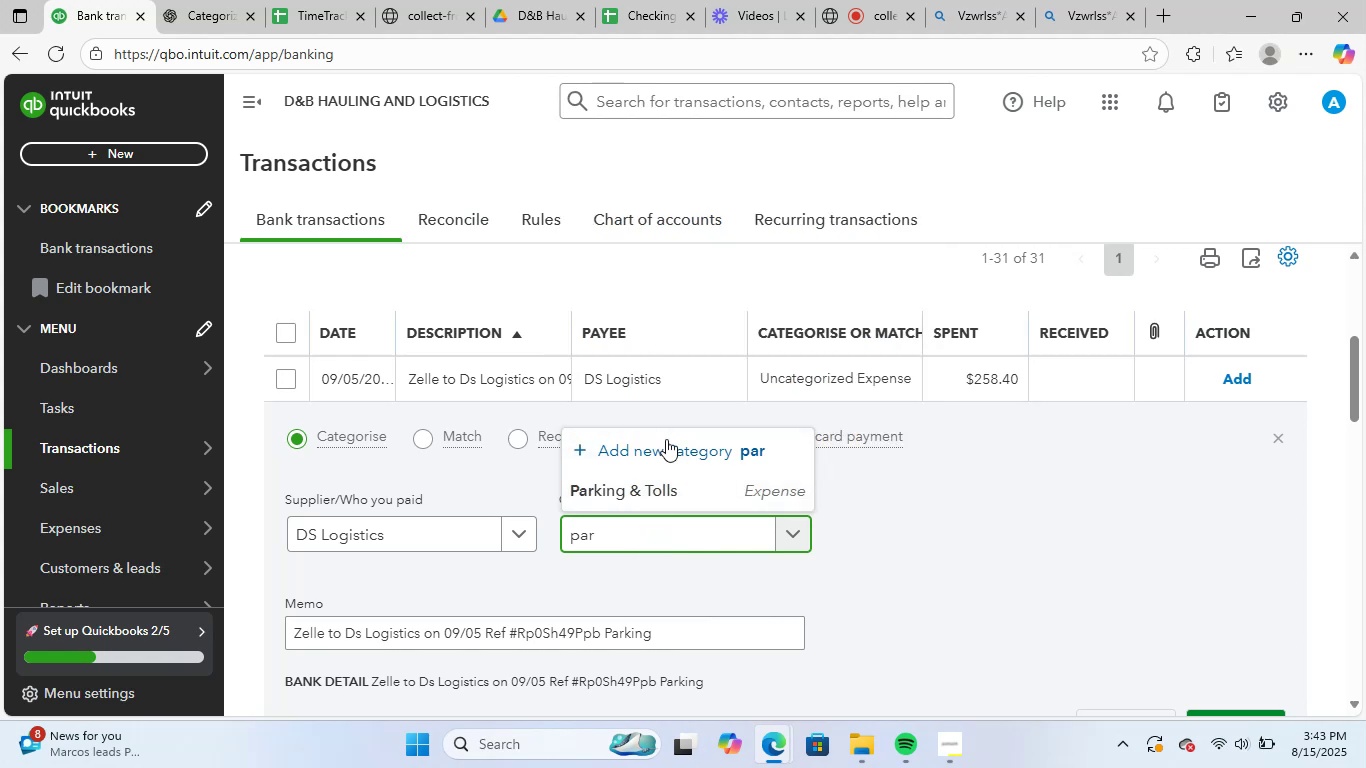 
left_click([662, 493])
 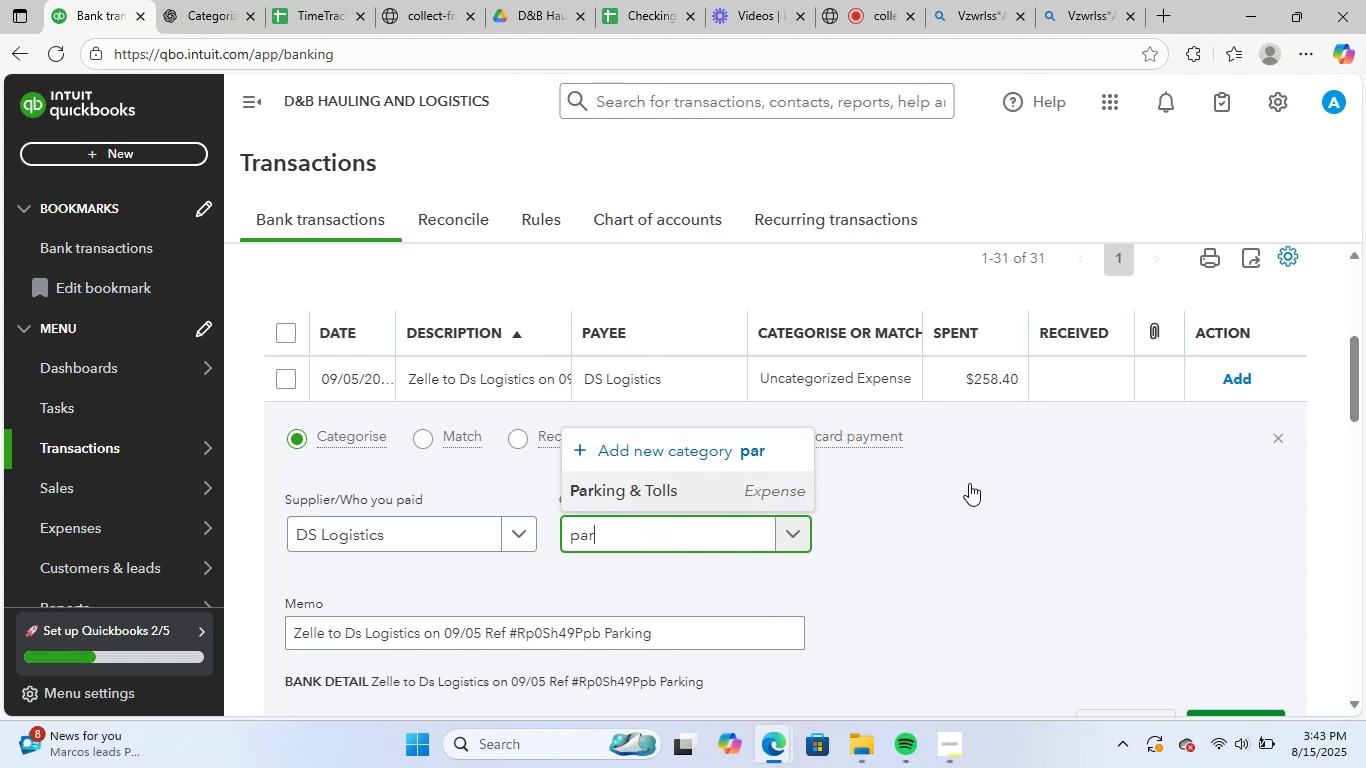 
scroll: coordinate [969, 483], scroll_direction: down, amount: 2.0
 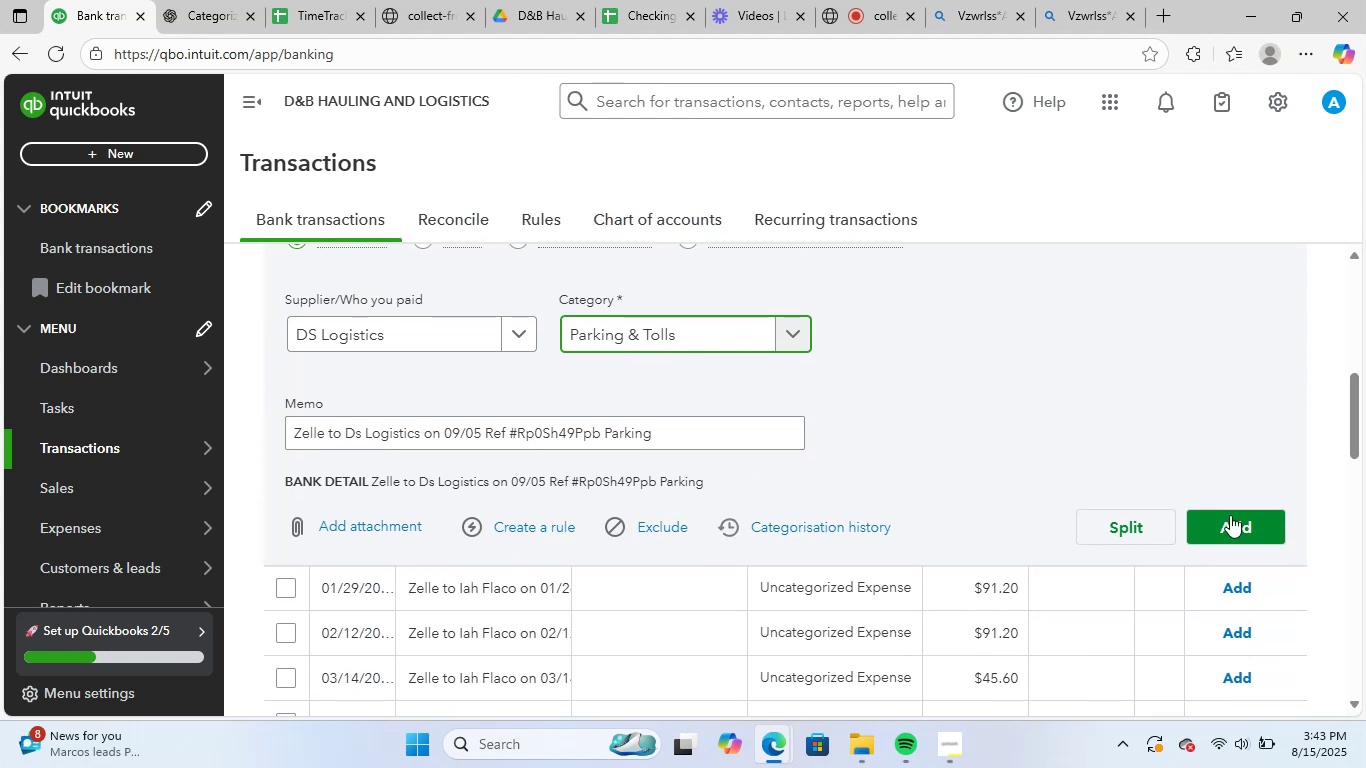 
left_click([1251, 520])
 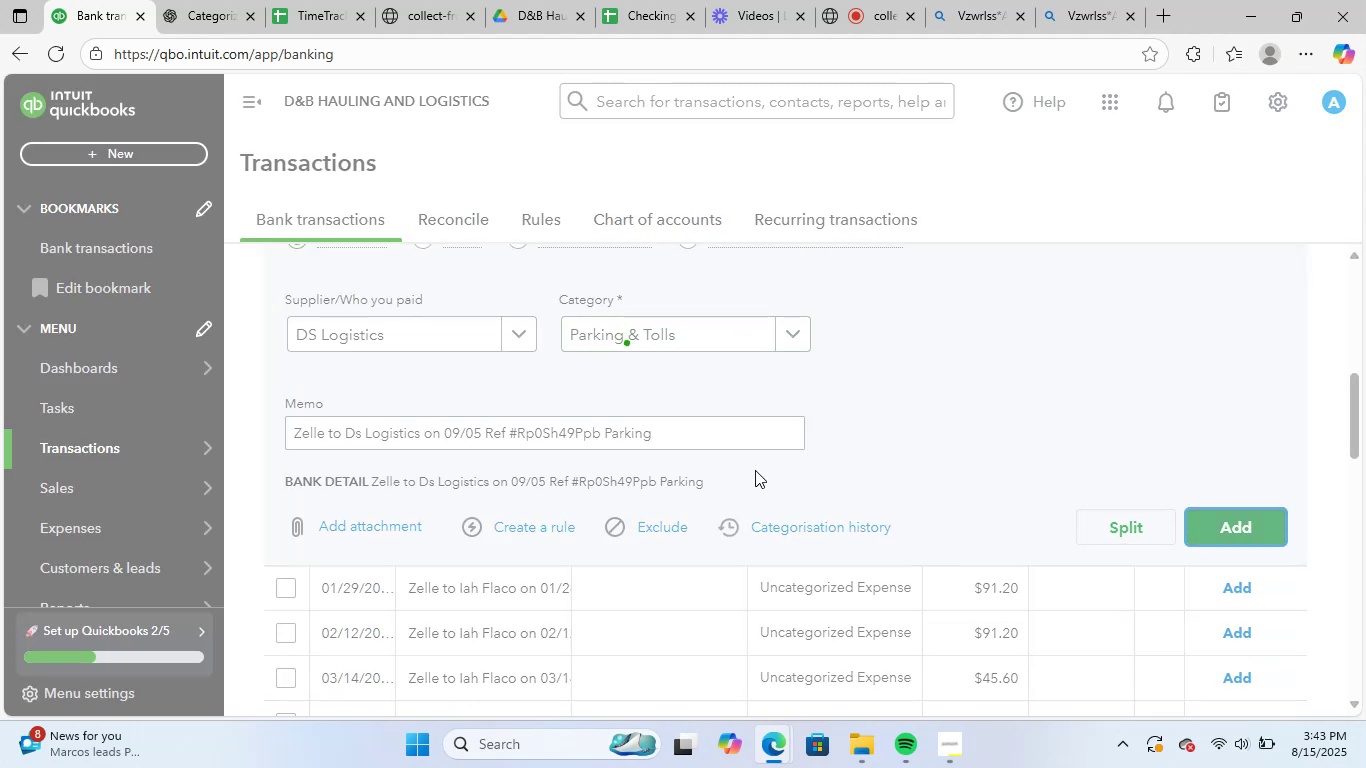 
scroll: coordinate [588, 418], scroll_direction: up, amount: 3.0
 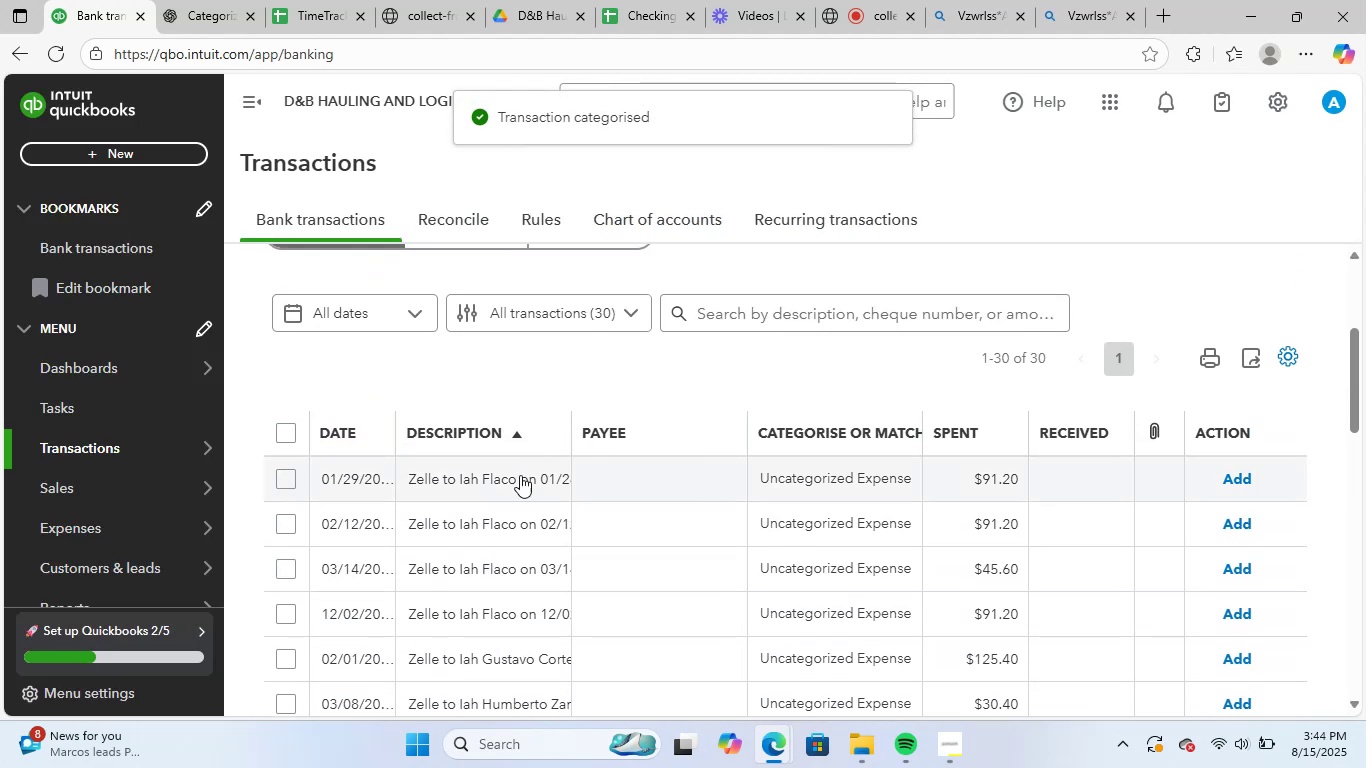 
left_click([502, 493])
 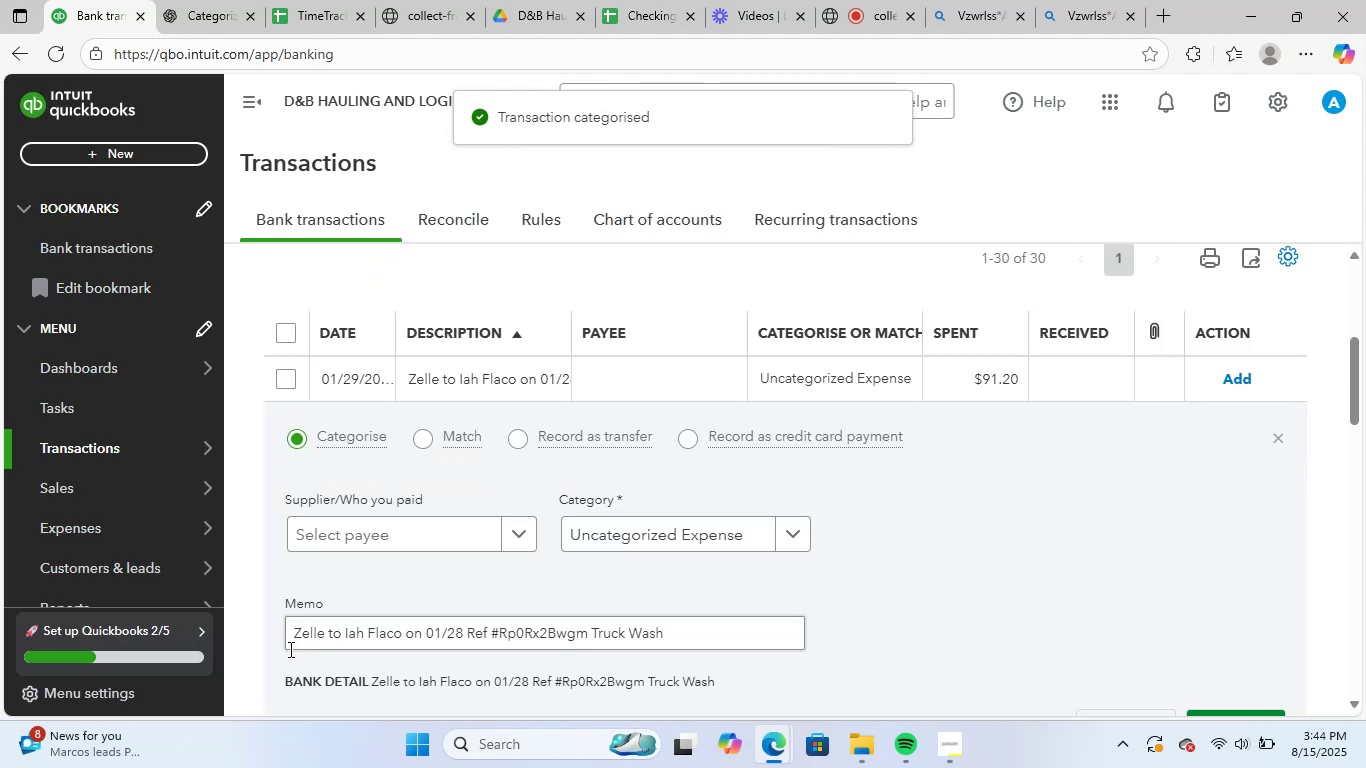 
left_click_drag(start_coordinate=[292, 636], to_coordinate=[687, 631])
 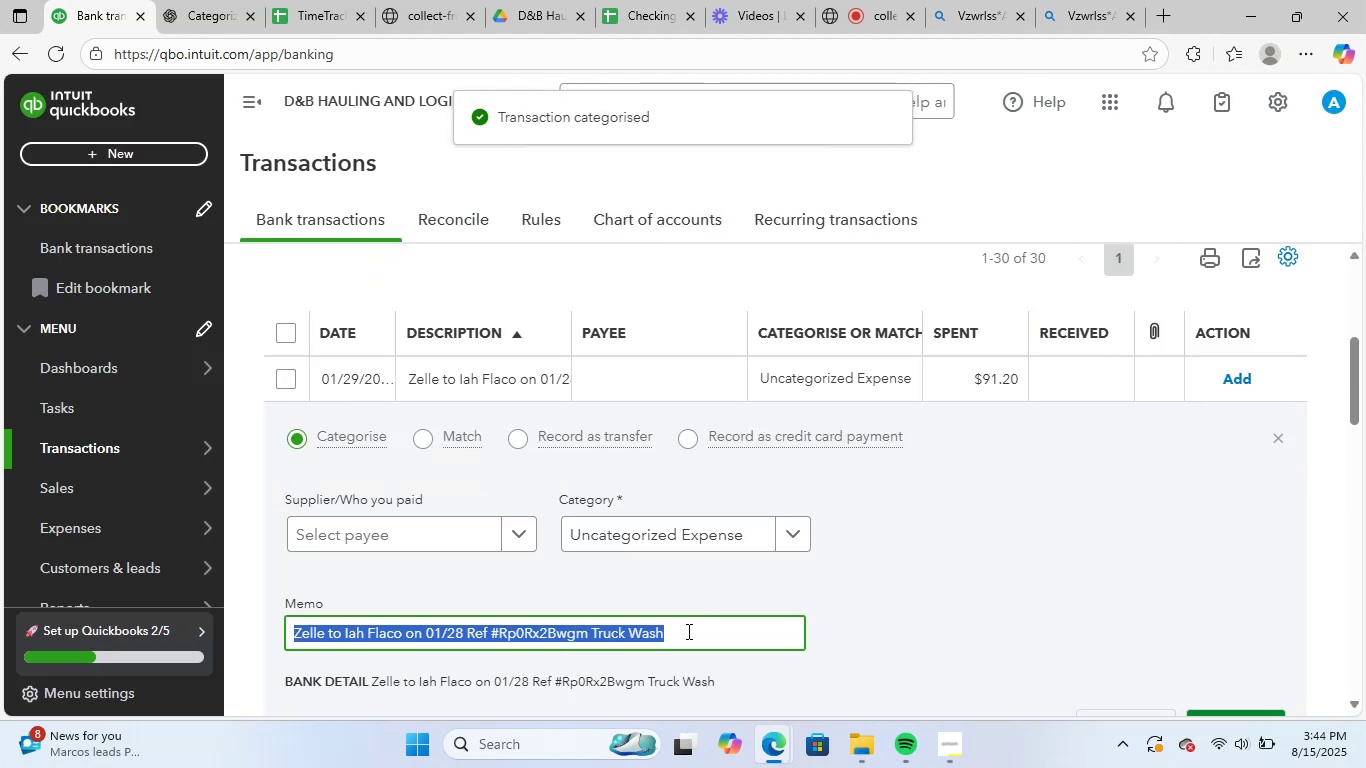 
key(Control+ControlLeft)
 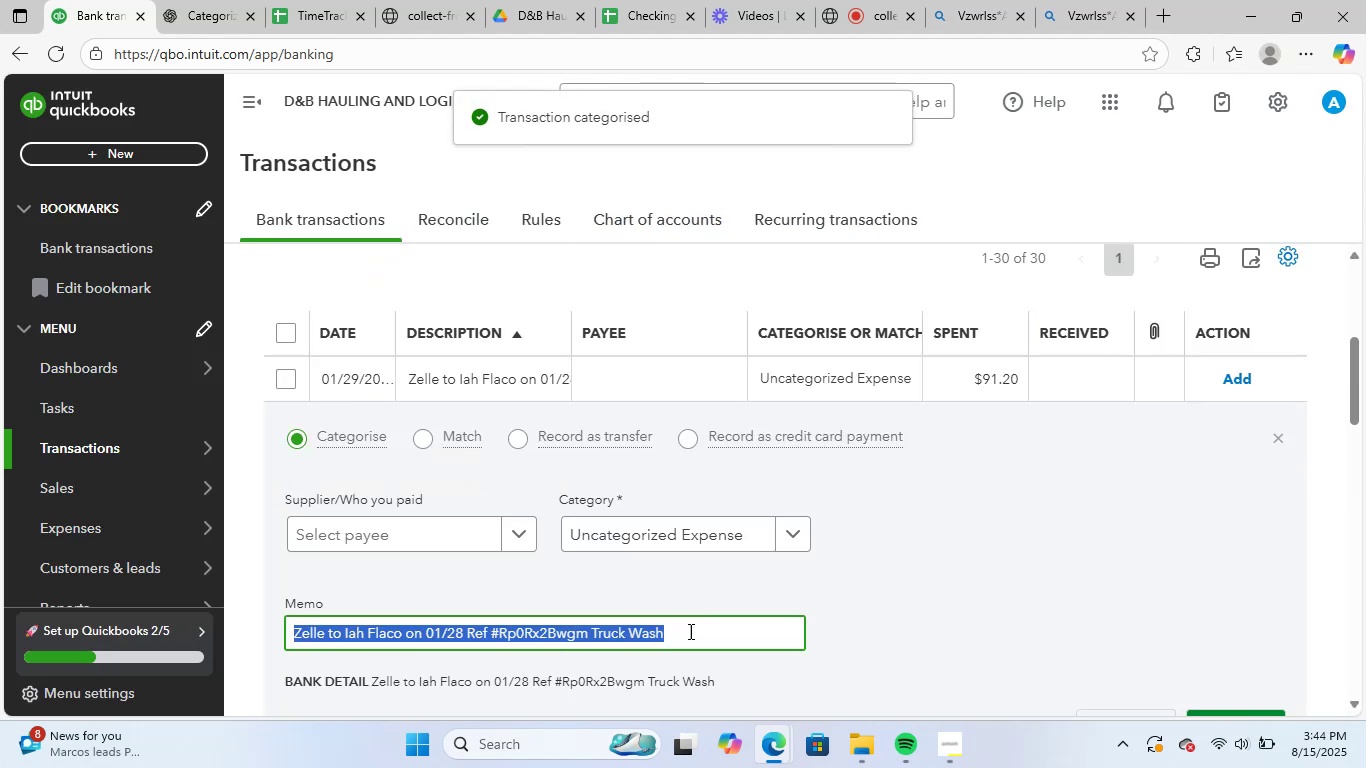 
key(Control+C)
 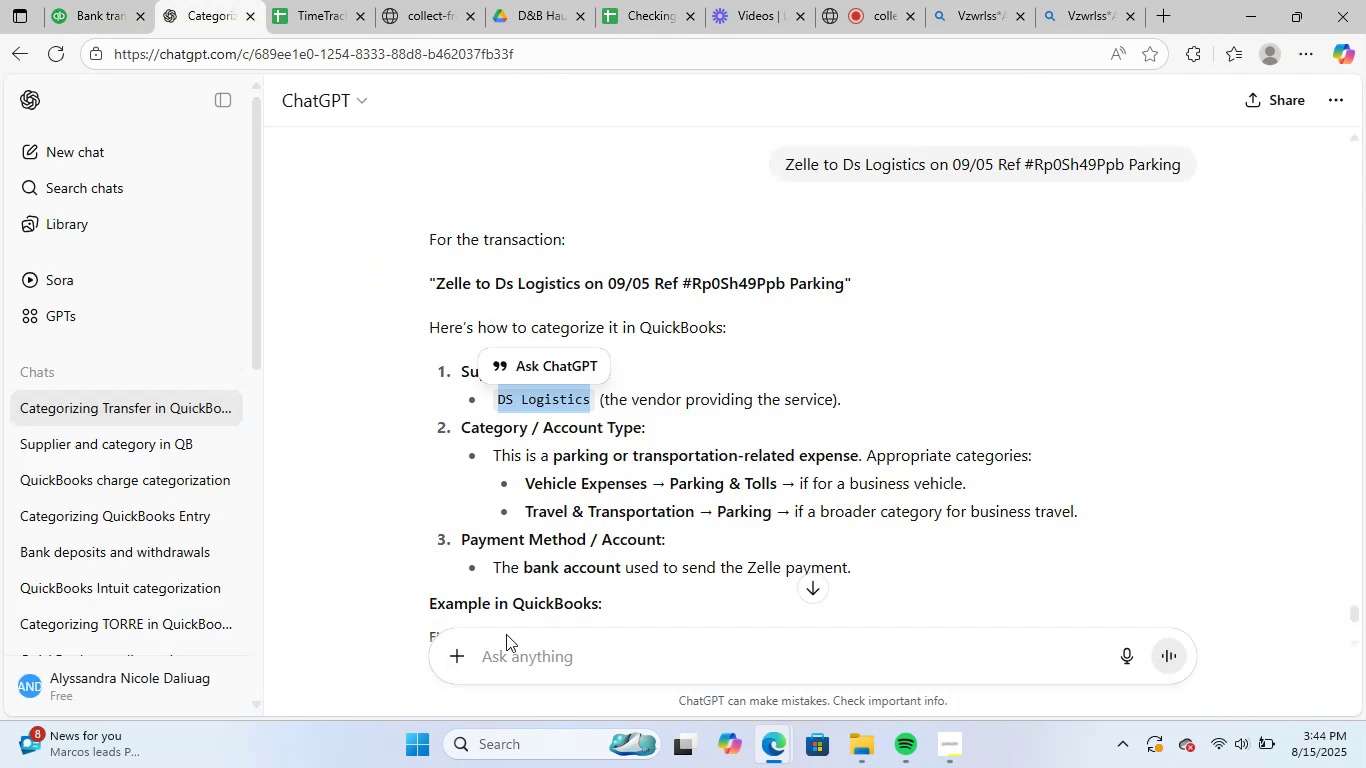 
key(Control+ControlLeft)
 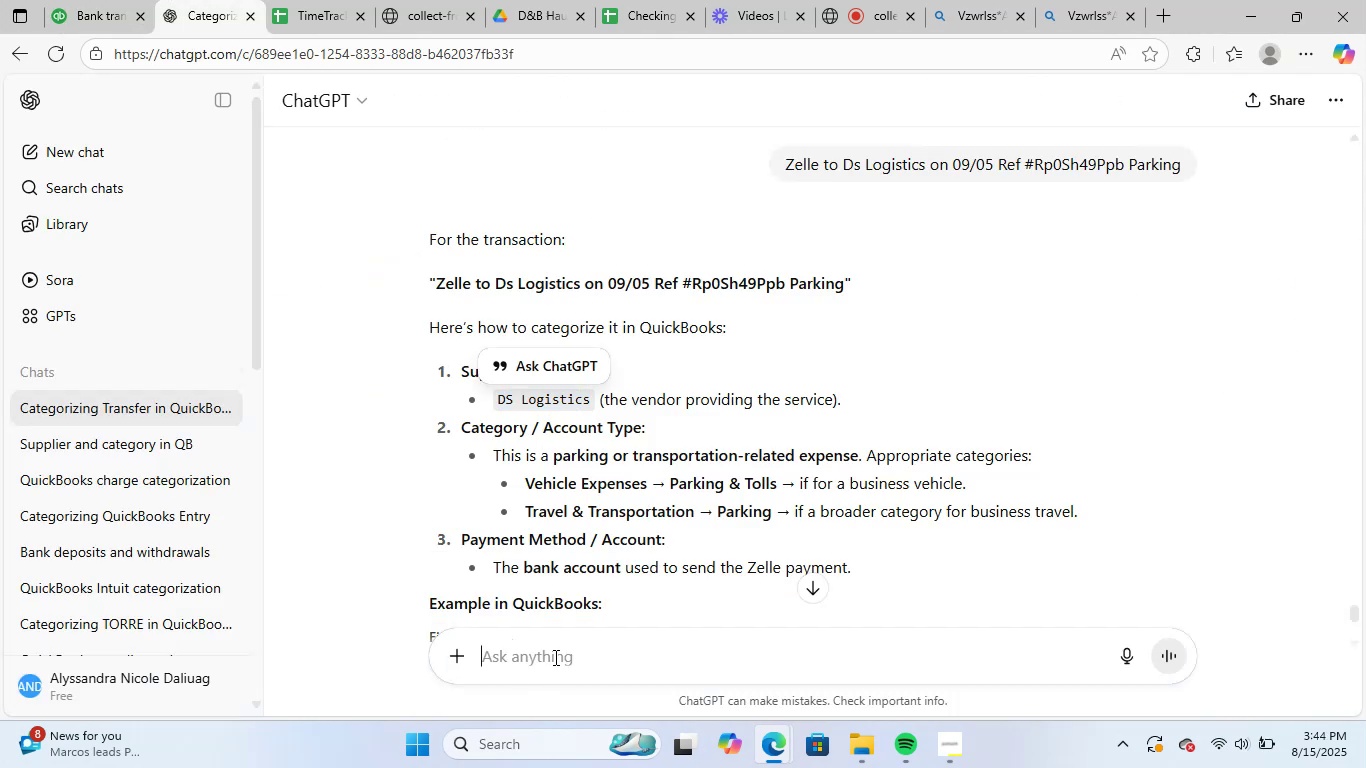 
key(Control+V)
 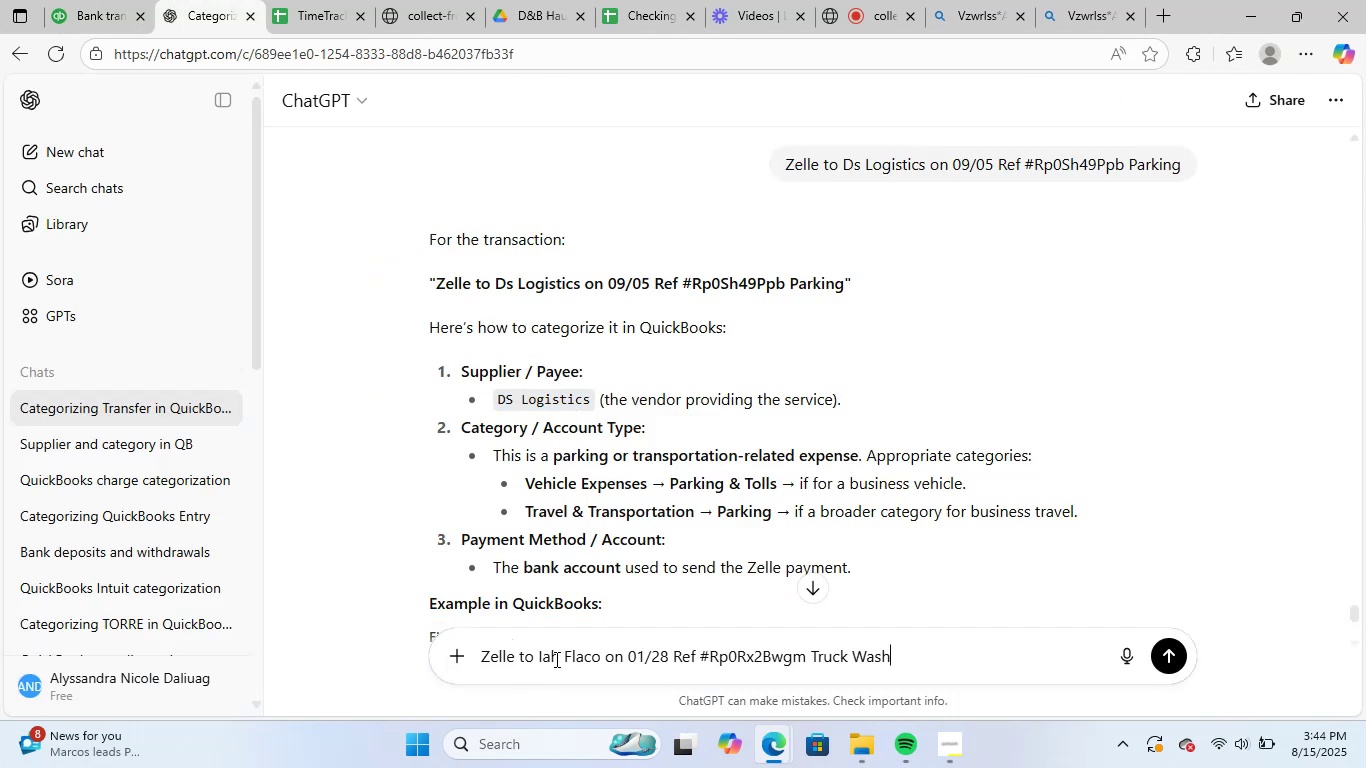 
key(NumpadEnter)
 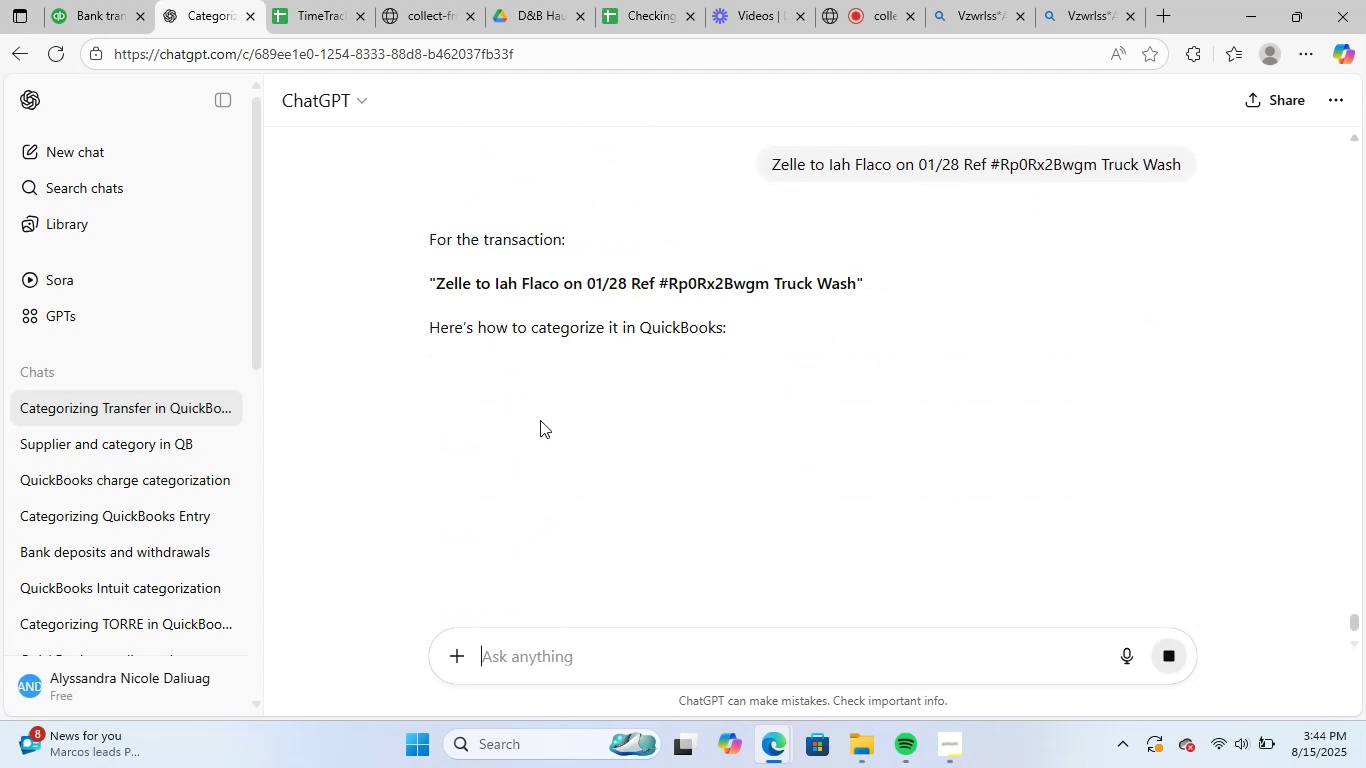 
wait(6.85)
 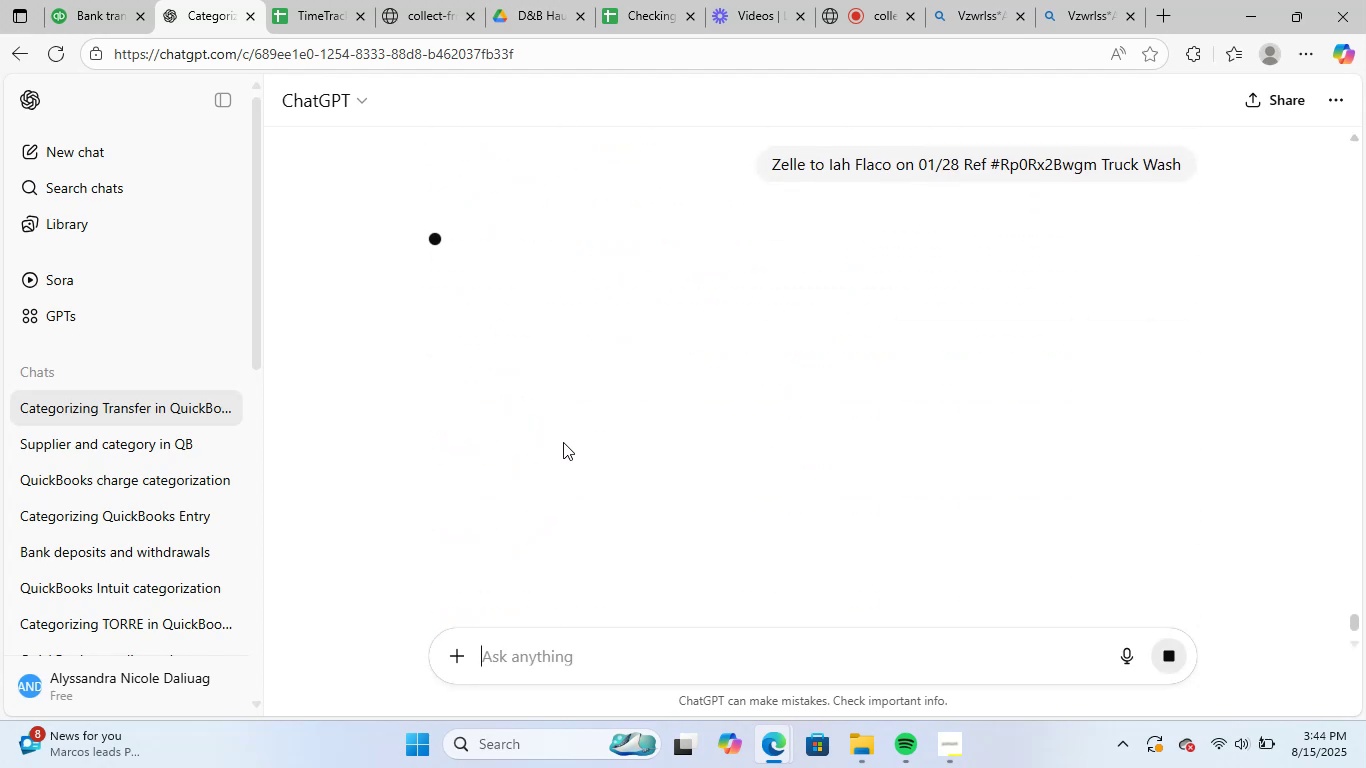 
left_click_drag(start_coordinate=[497, 401], to_coordinate=[569, 402])
 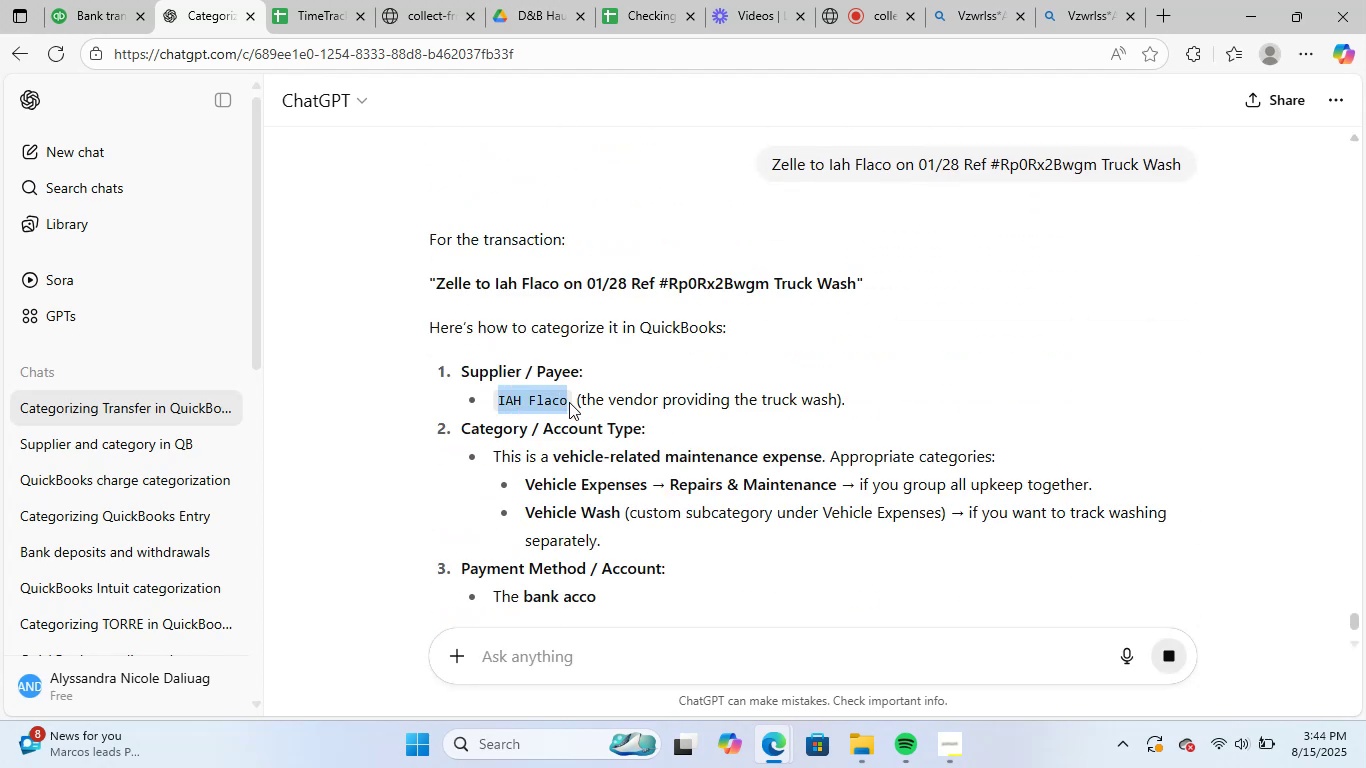 
key(Control+C)
 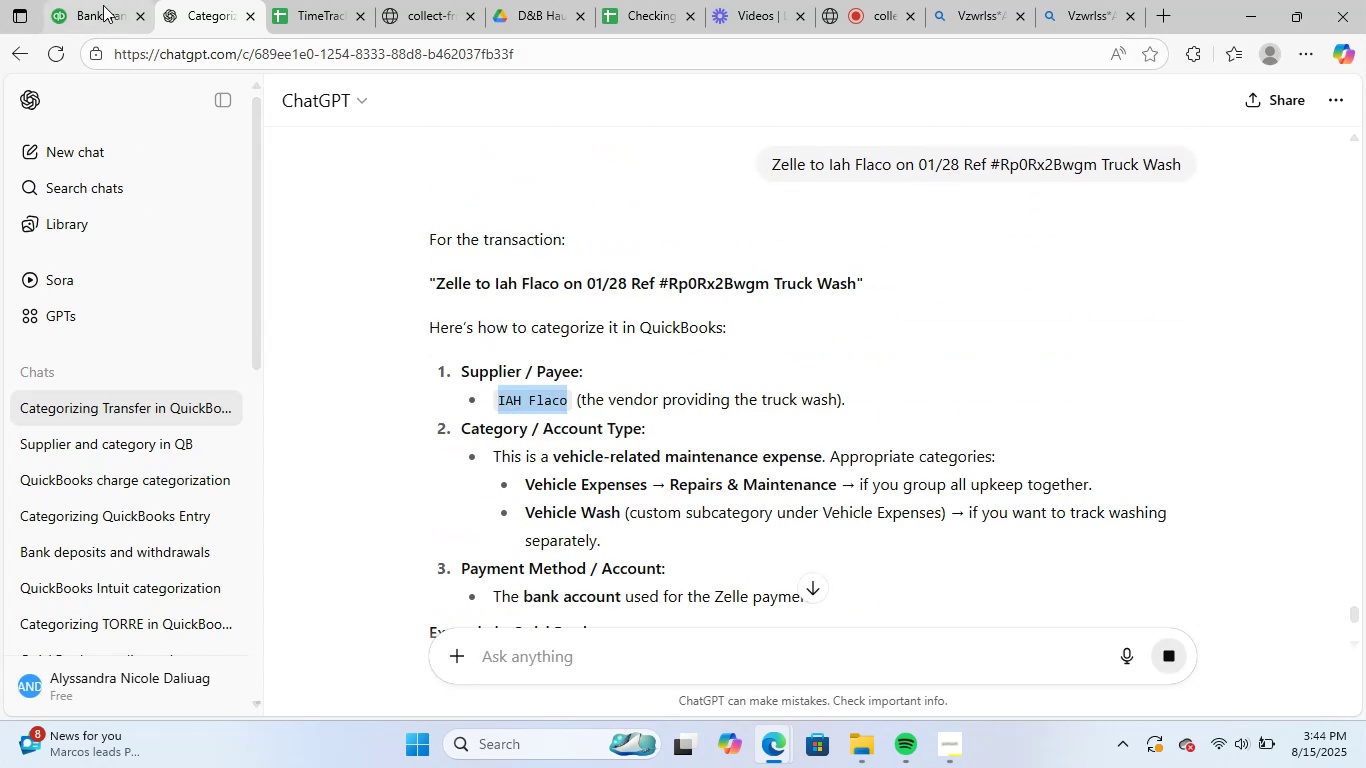 
left_click([103, 5])
 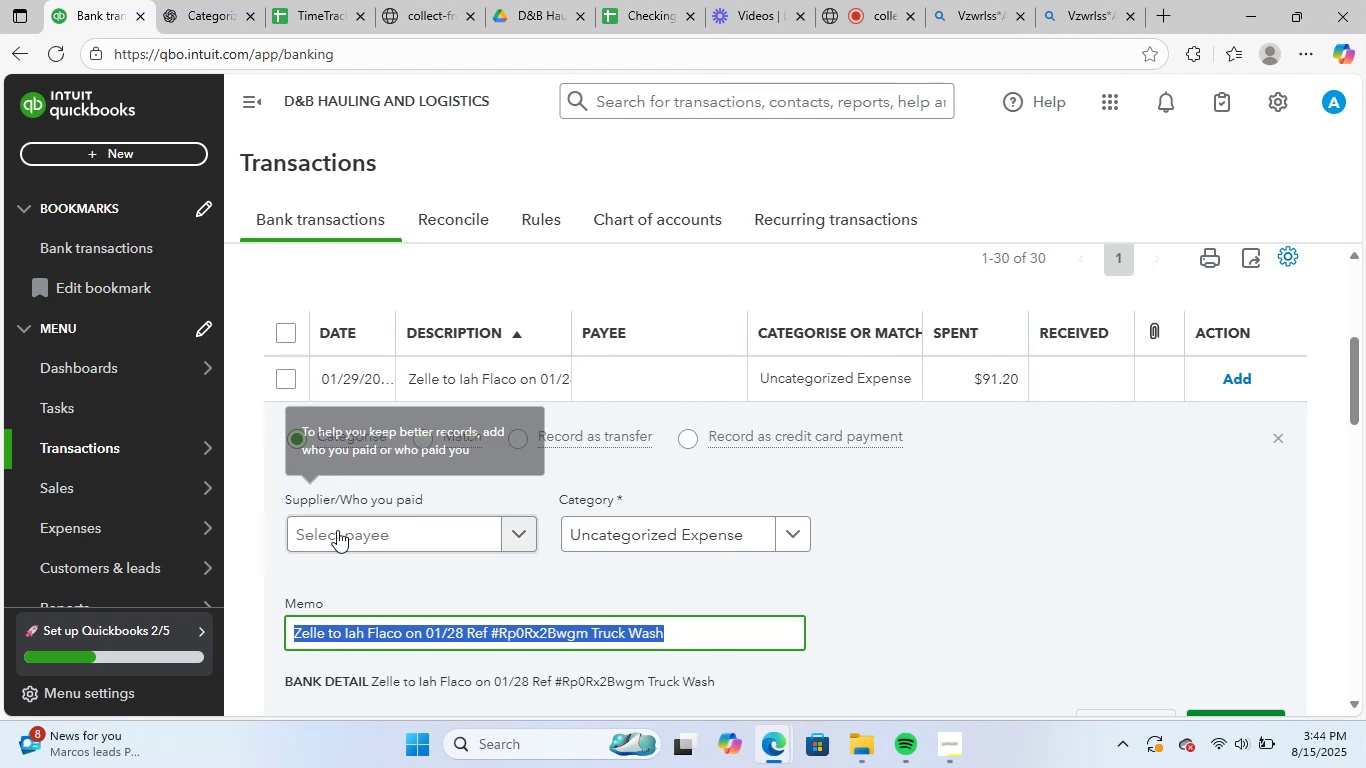 
left_click([352, 525])
 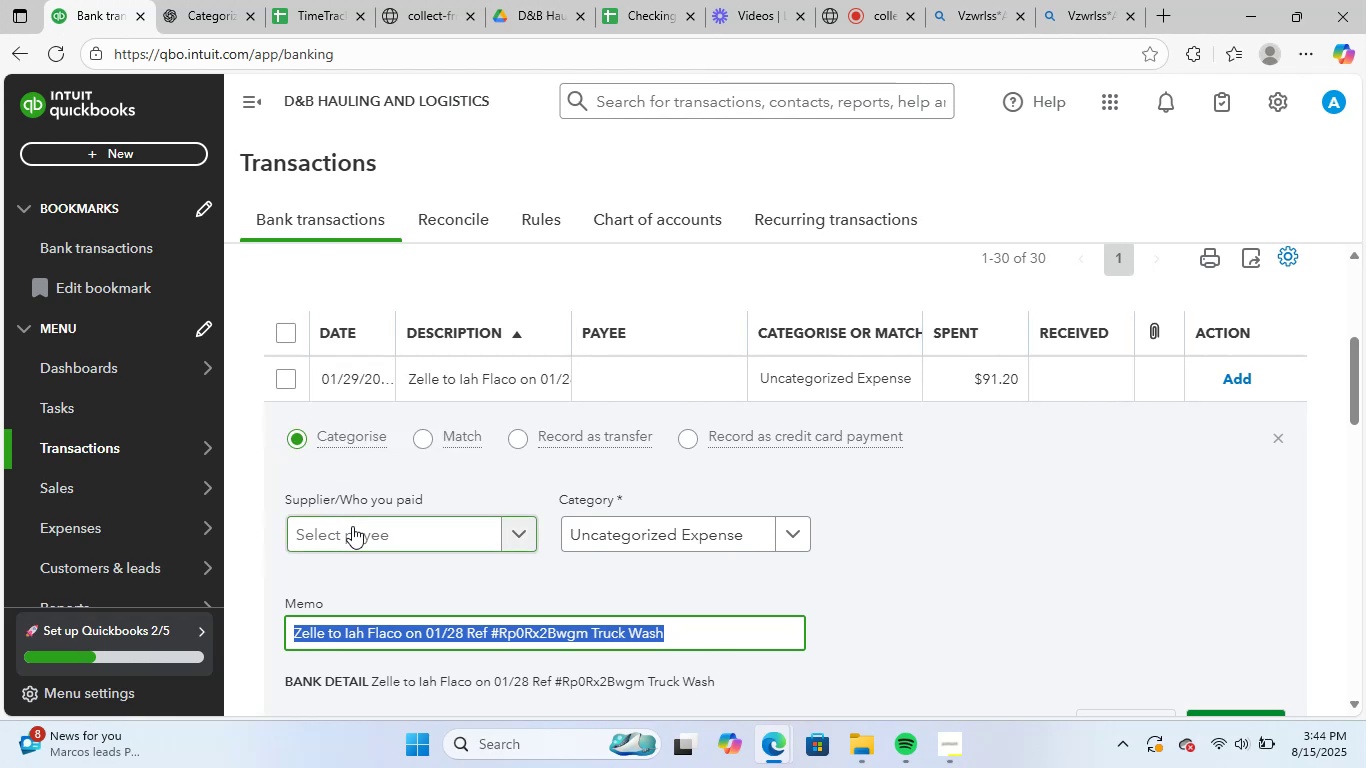 
key(Control+ControlLeft)
 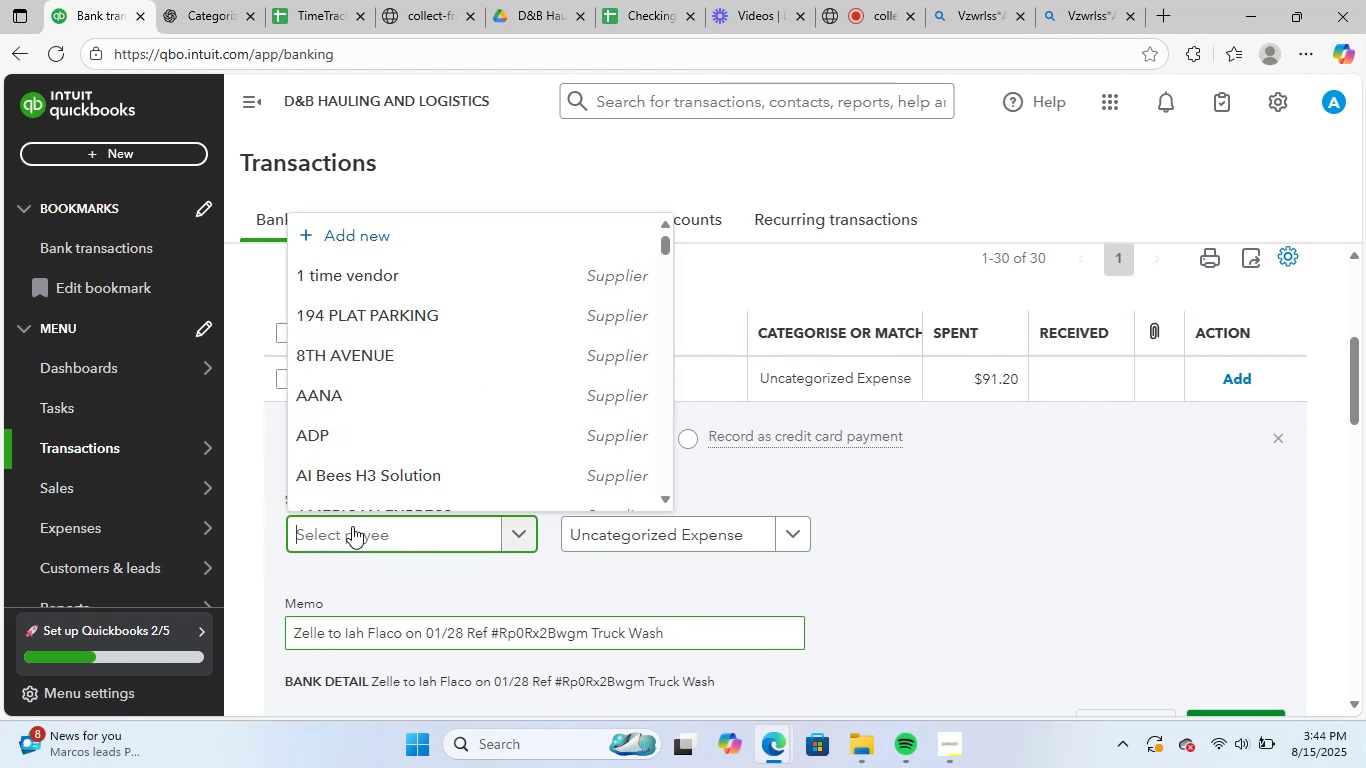 
key(Control+V)
 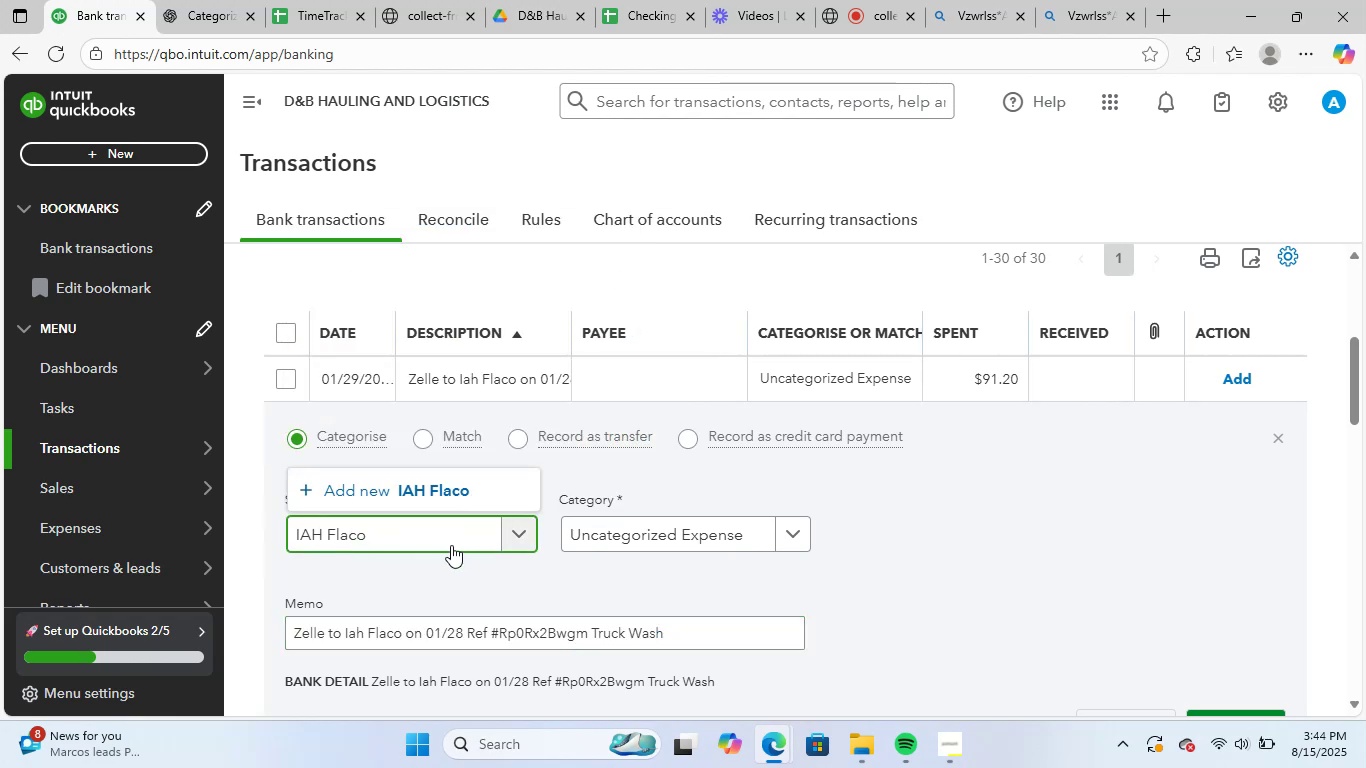 
left_click([439, 490])
 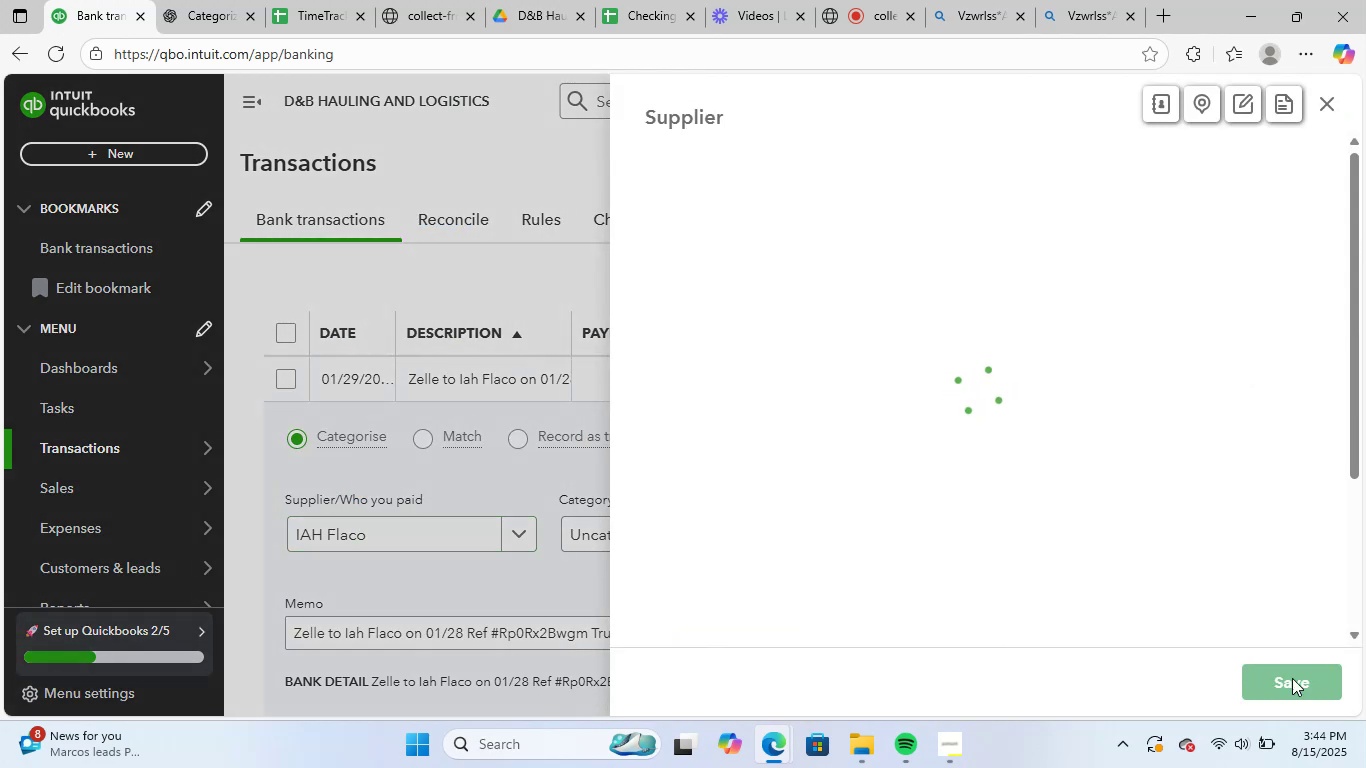 
left_click([1303, 677])
 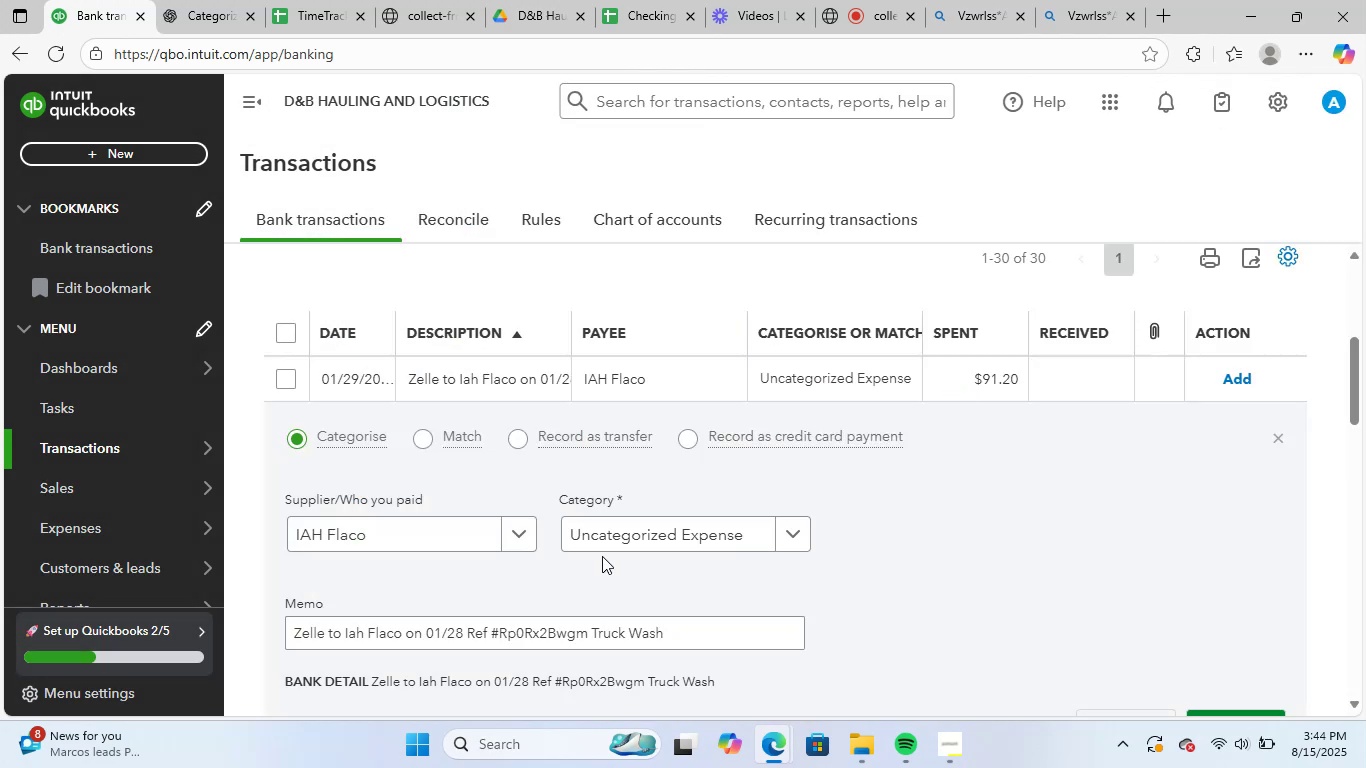 
left_click([635, 534])
 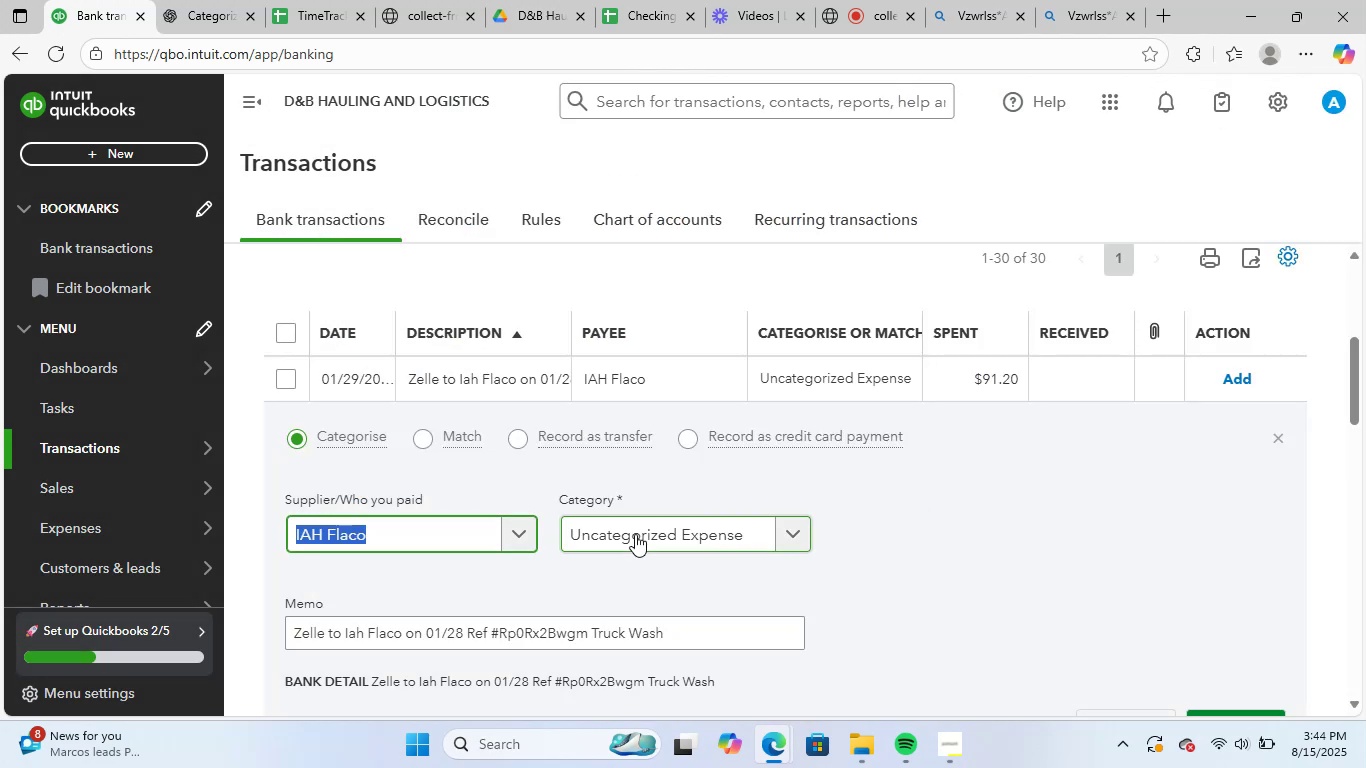 
left_click([635, 534])
 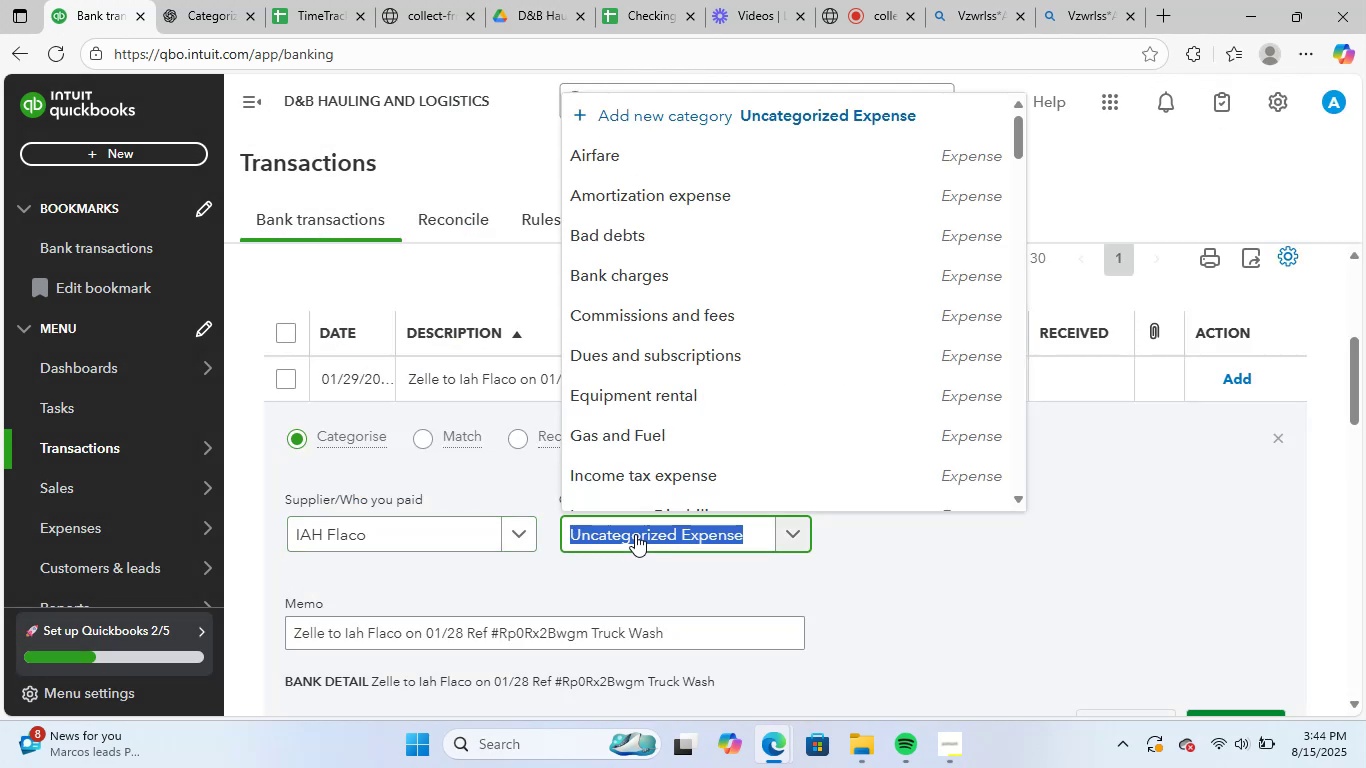 
type(repa)
 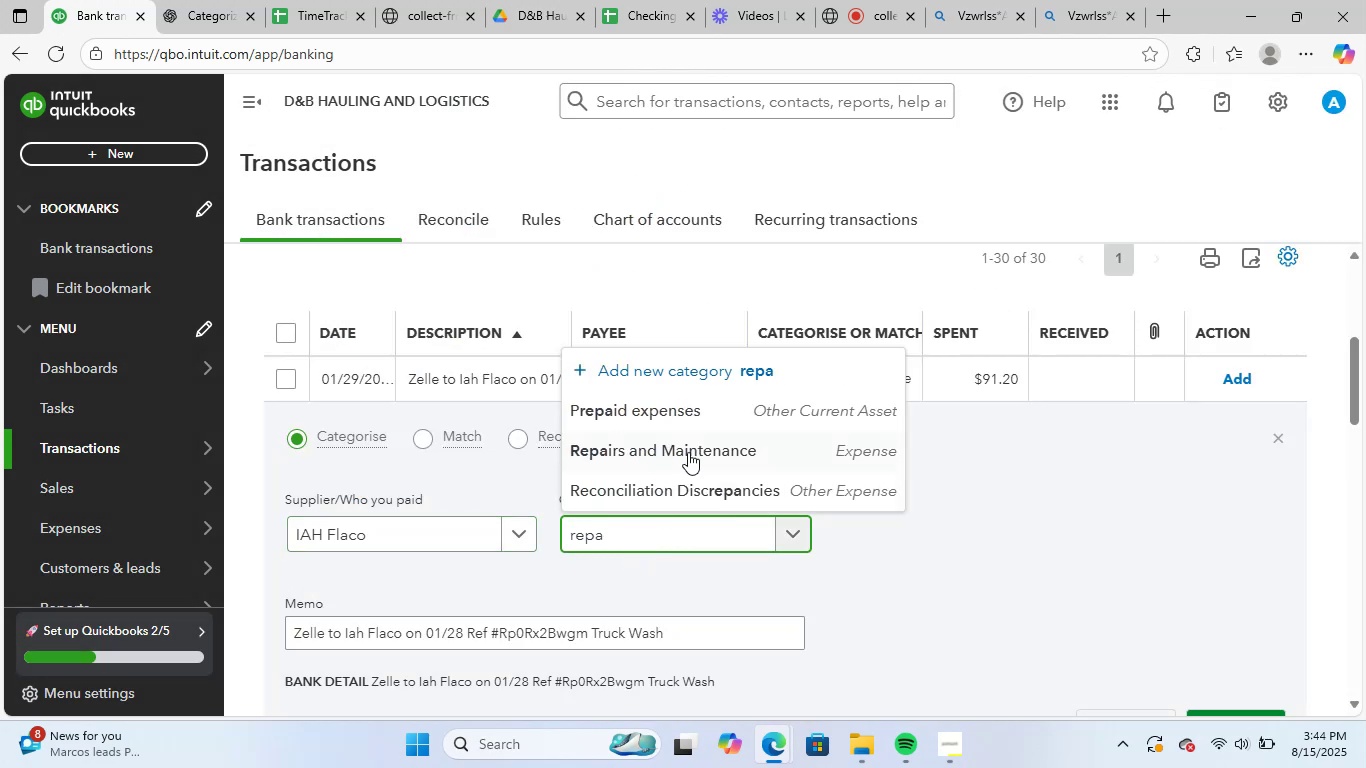 
left_click([697, 443])
 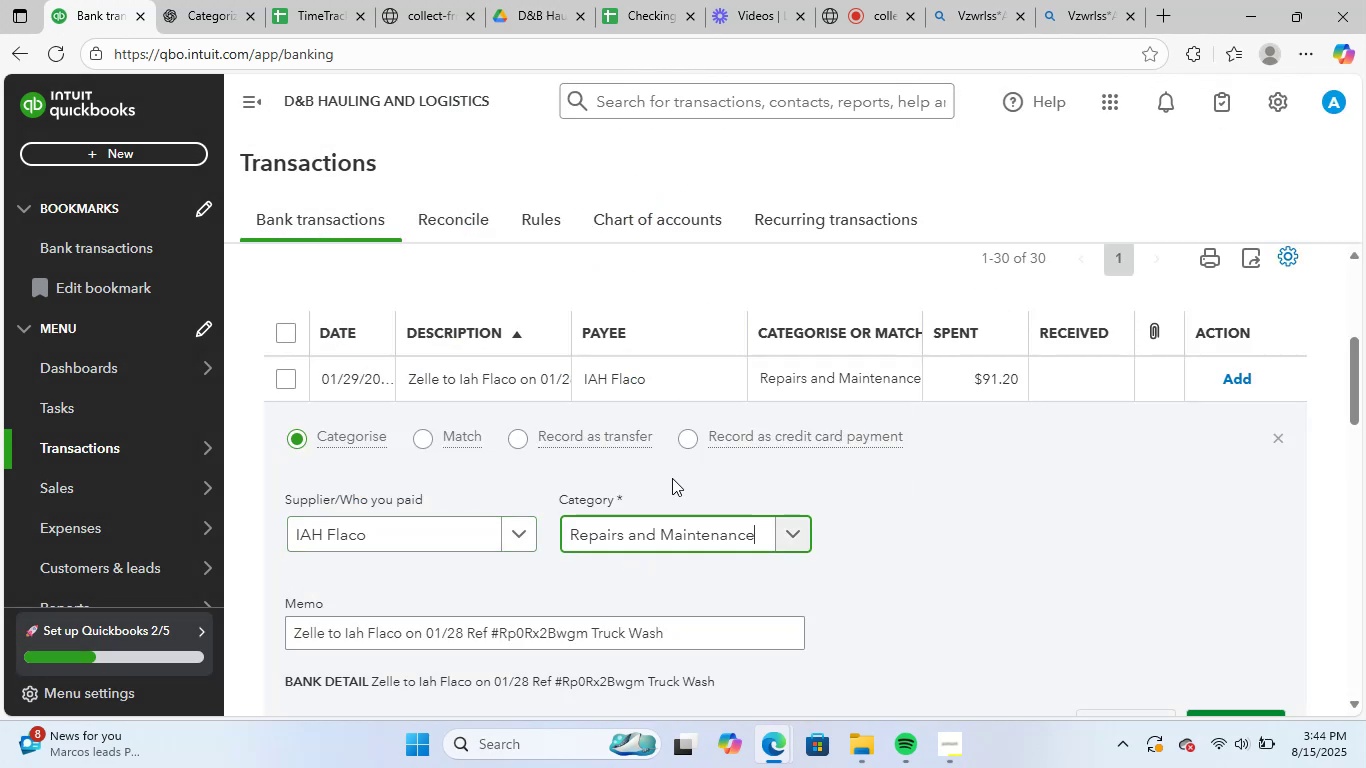 
scroll: coordinate [668, 484], scroll_direction: down, amount: 2.0
 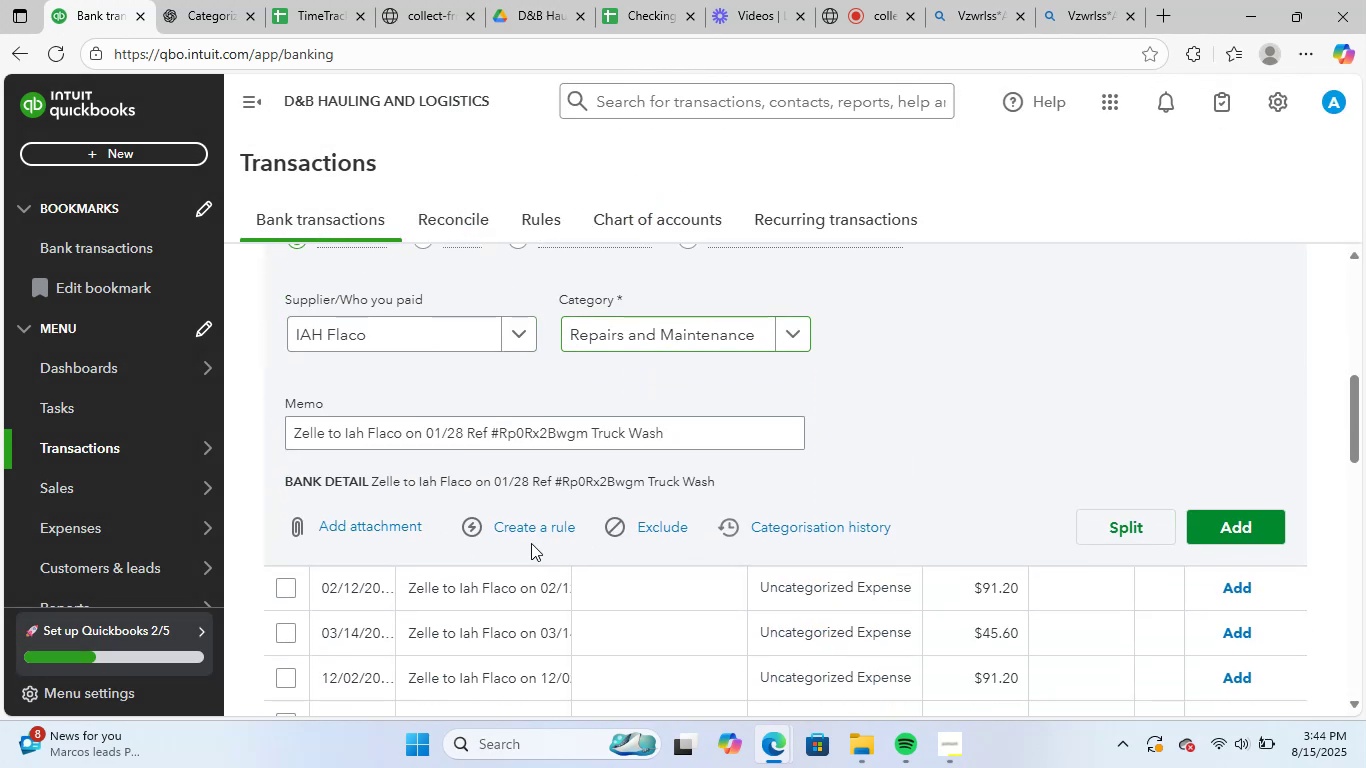 
double_click([539, 529])
 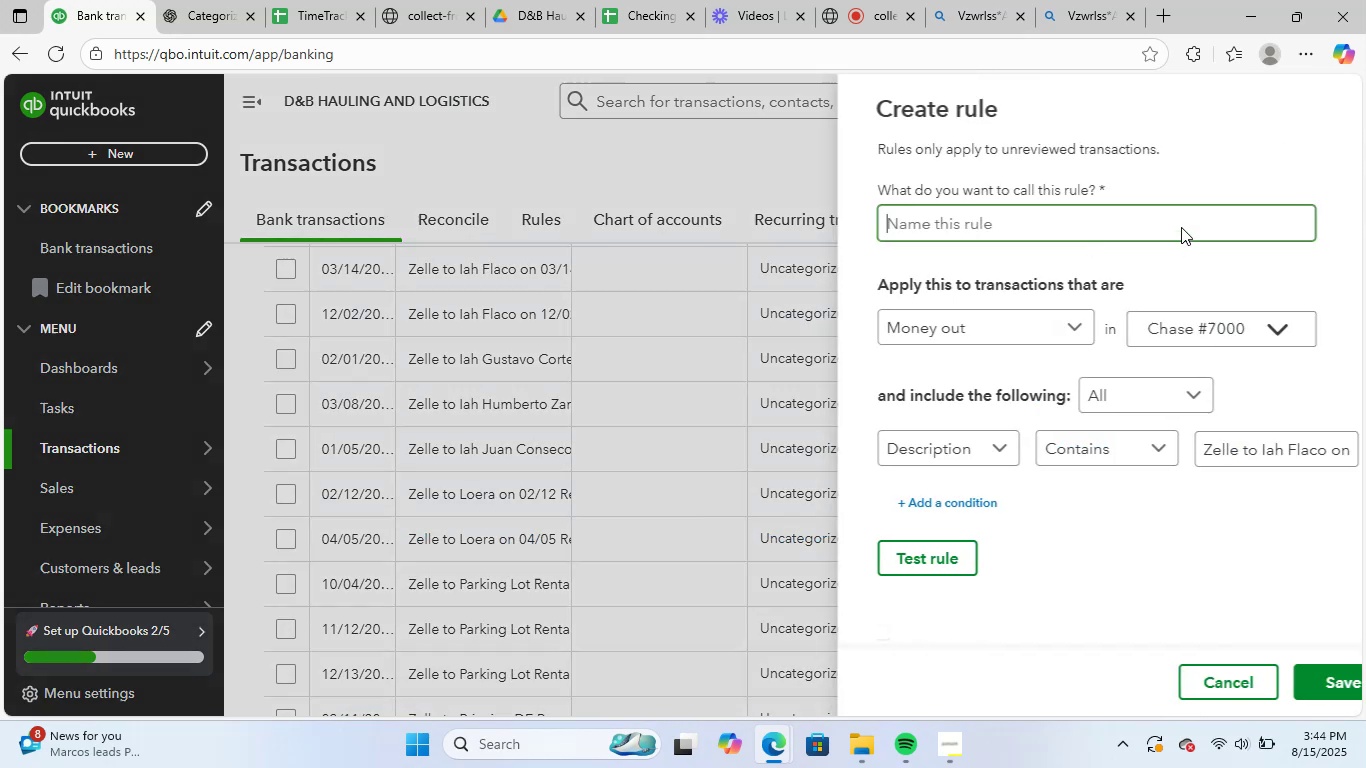 
key(Control+ControlLeft)
 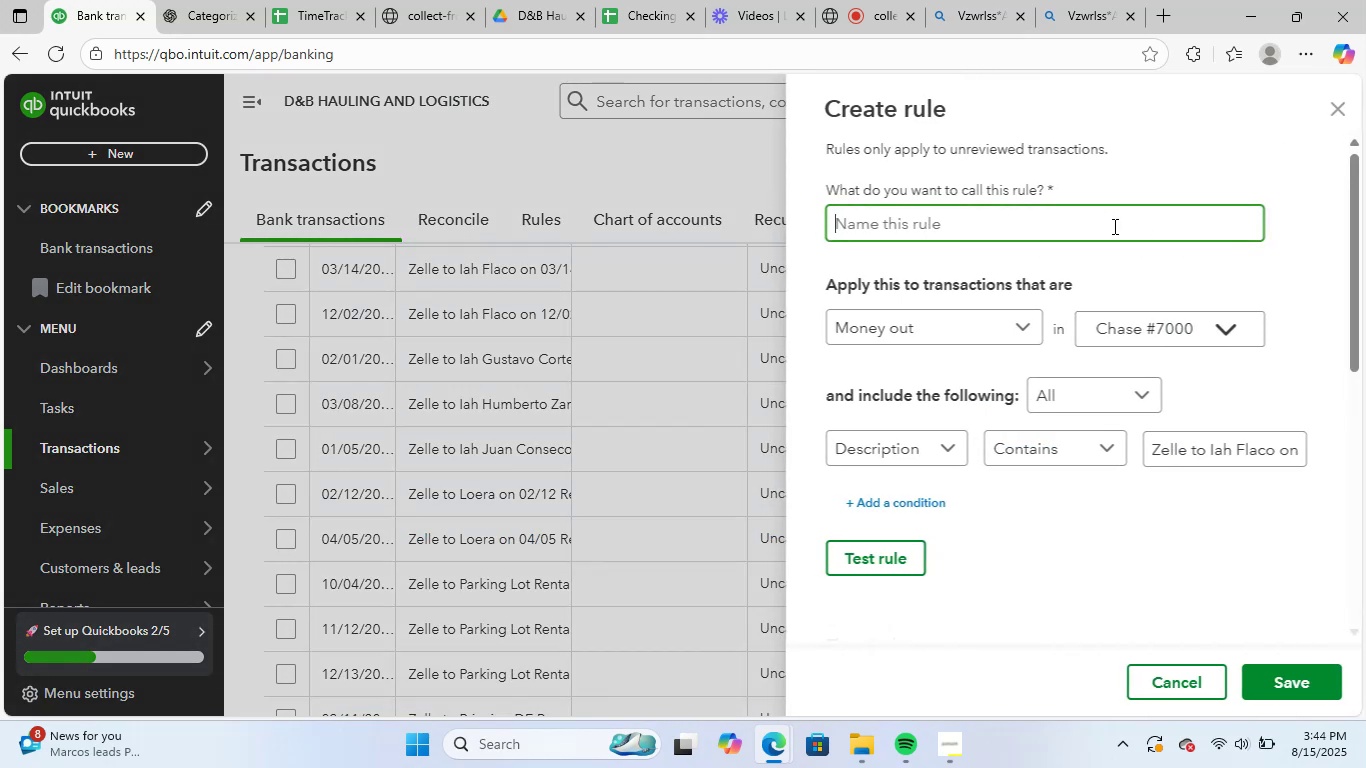 
key(Control+V)
 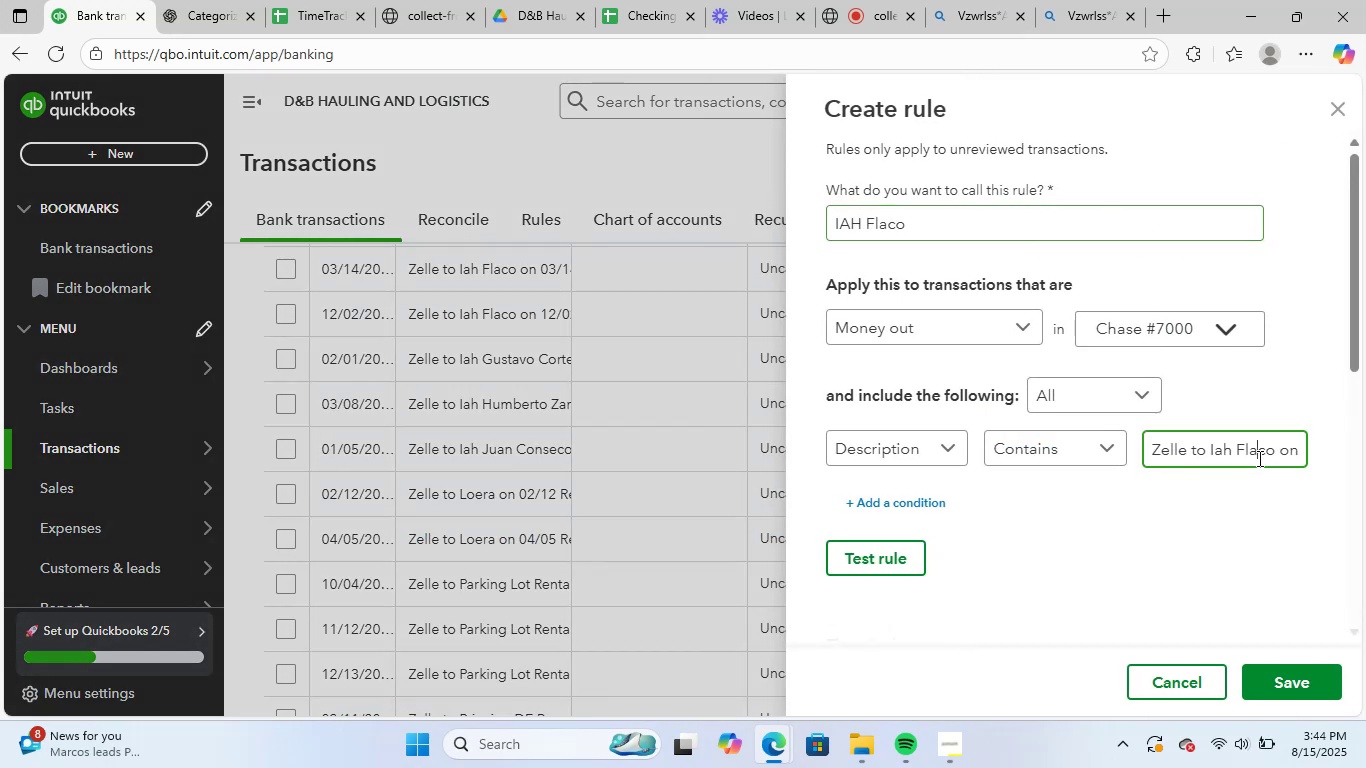 
double_click([1278, 456])
 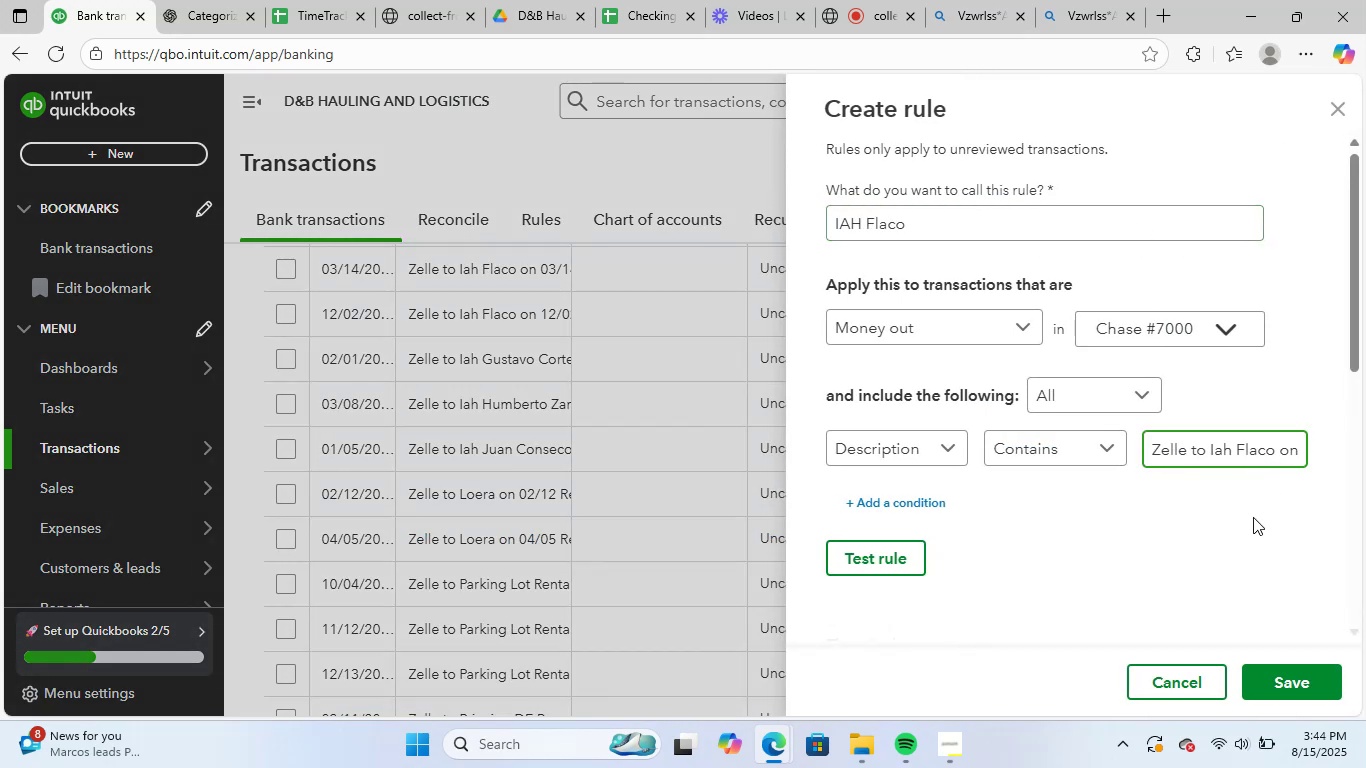 
hold_key(key=ArrowRight, duration=1.51)
 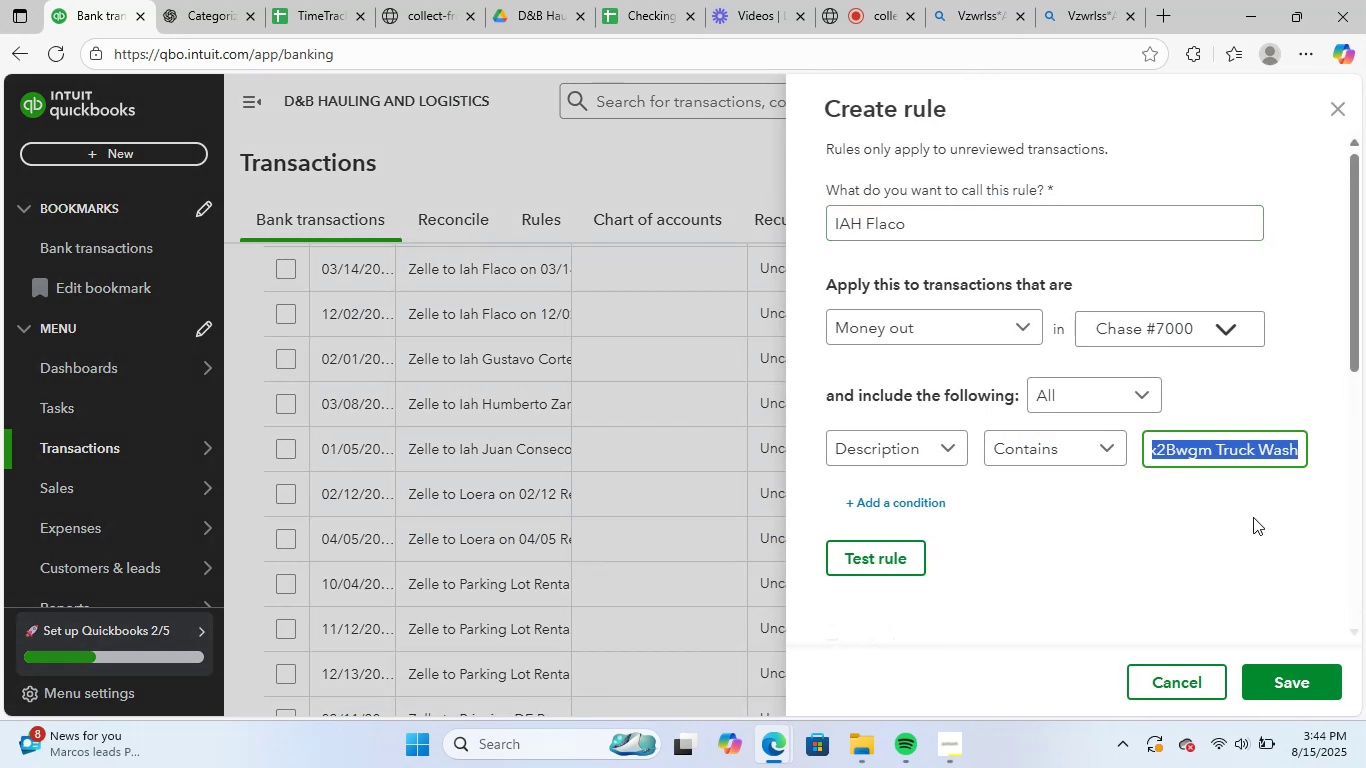 
key(Shift+ArrowRight)
 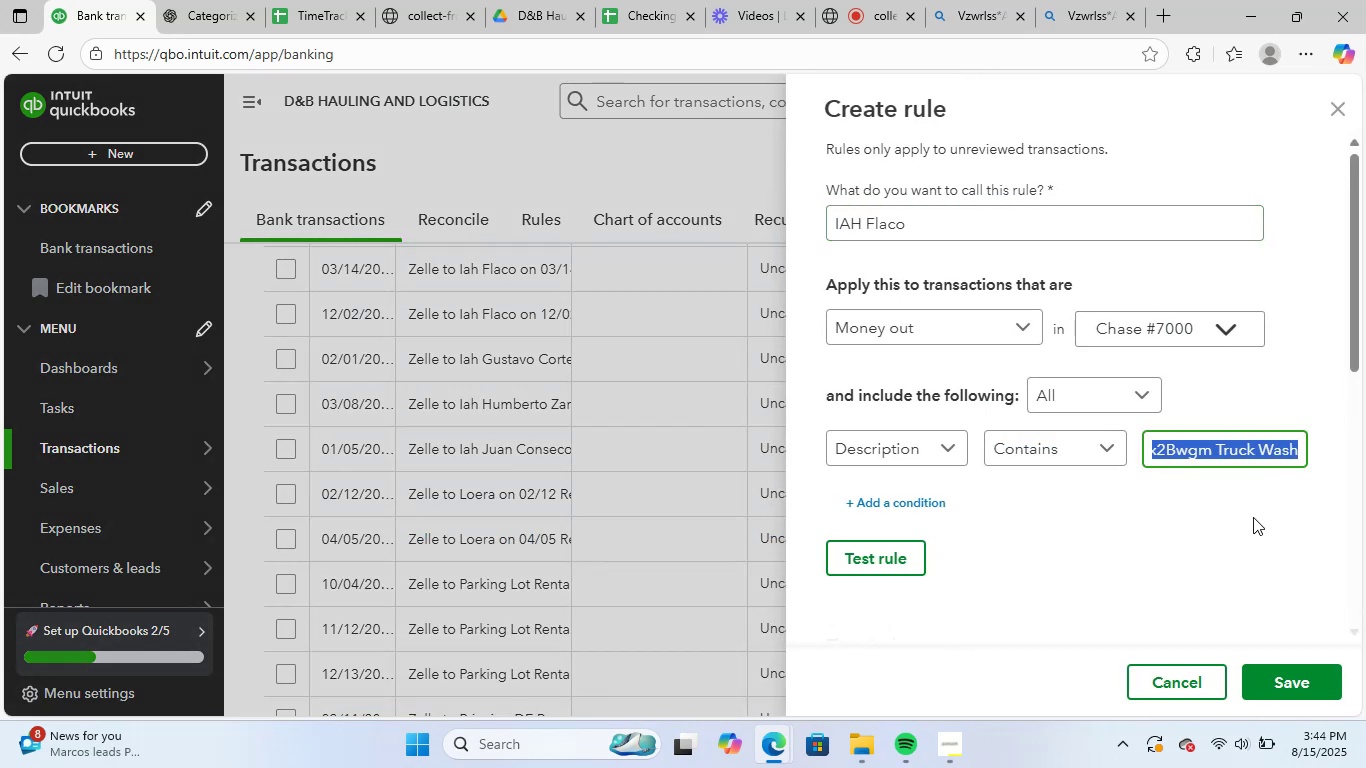 
key(Shift+ArrowRight)
 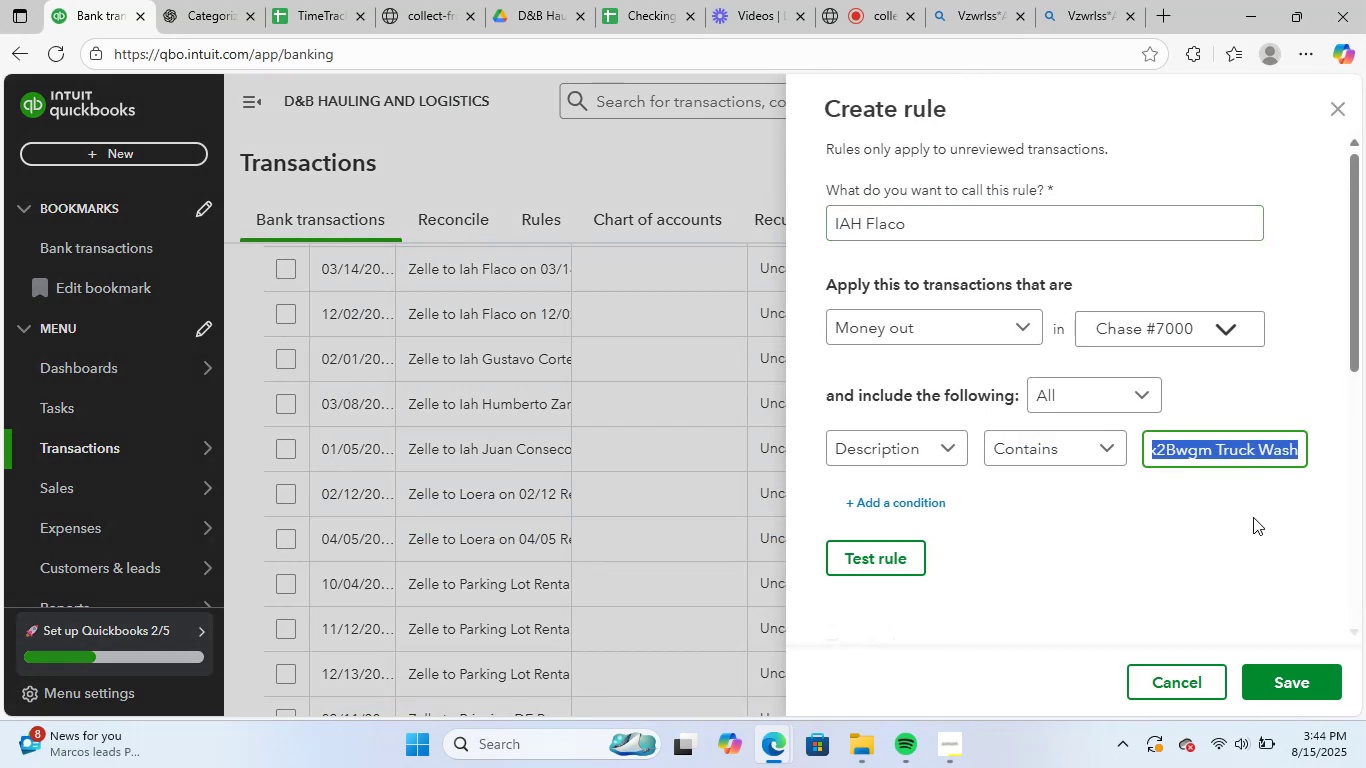 
key(Backspace)
 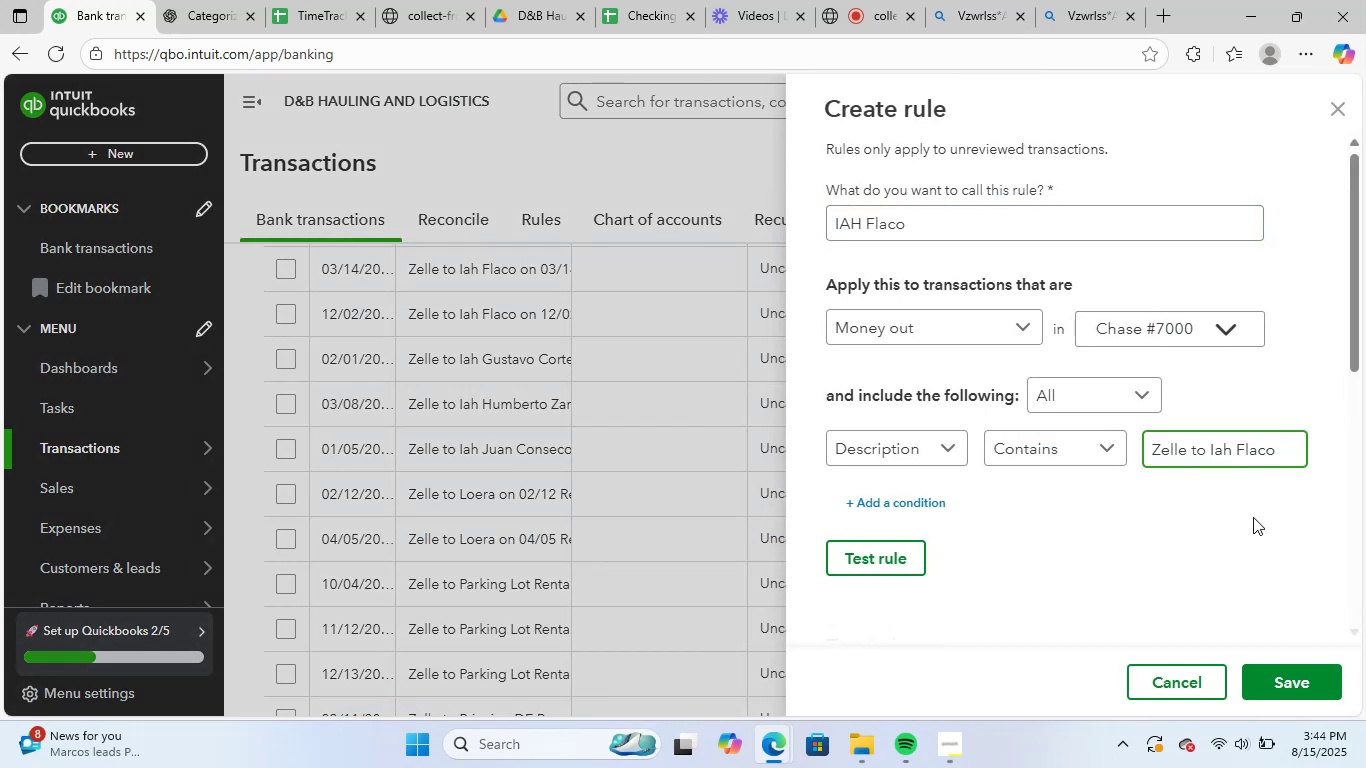 
scroll: coordinate [1121, 517], scroll_direction: down, amount: 9.0
 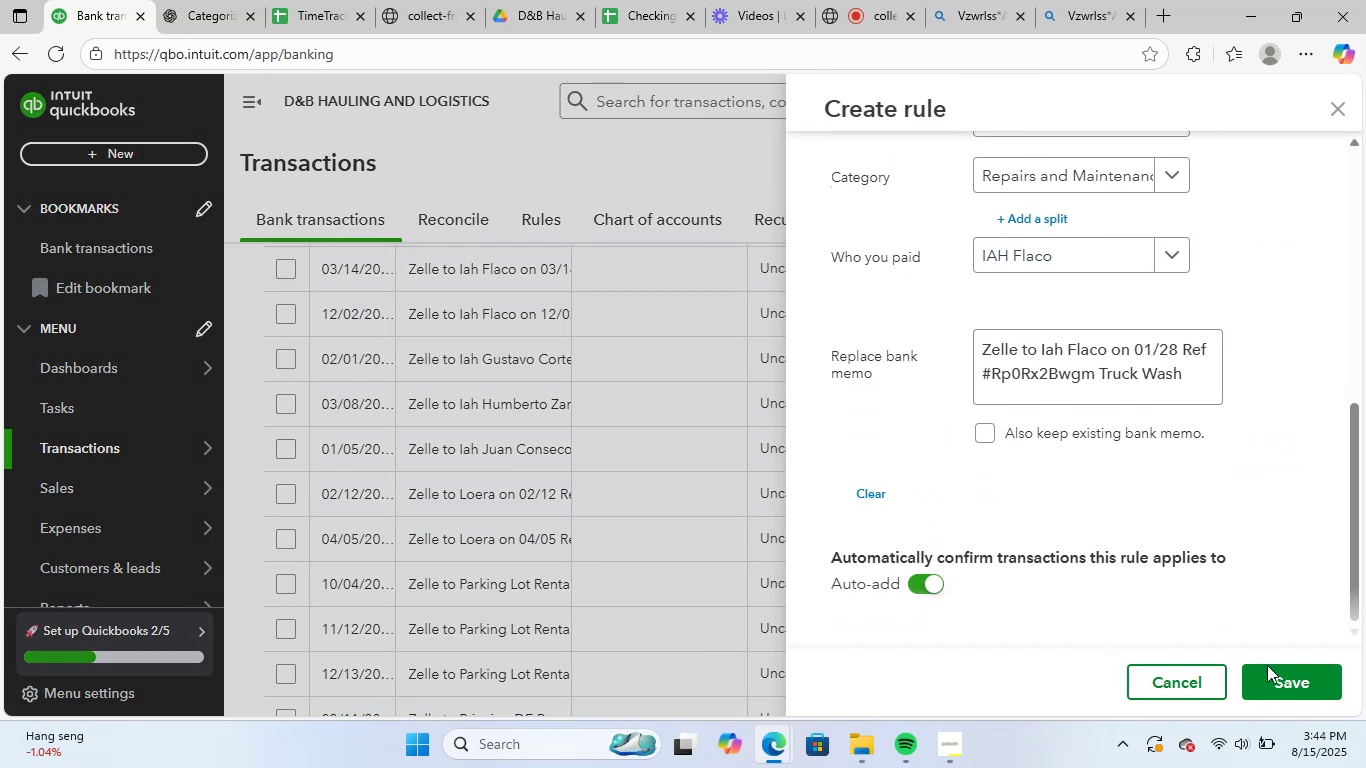 
left_click([1276, 678])
 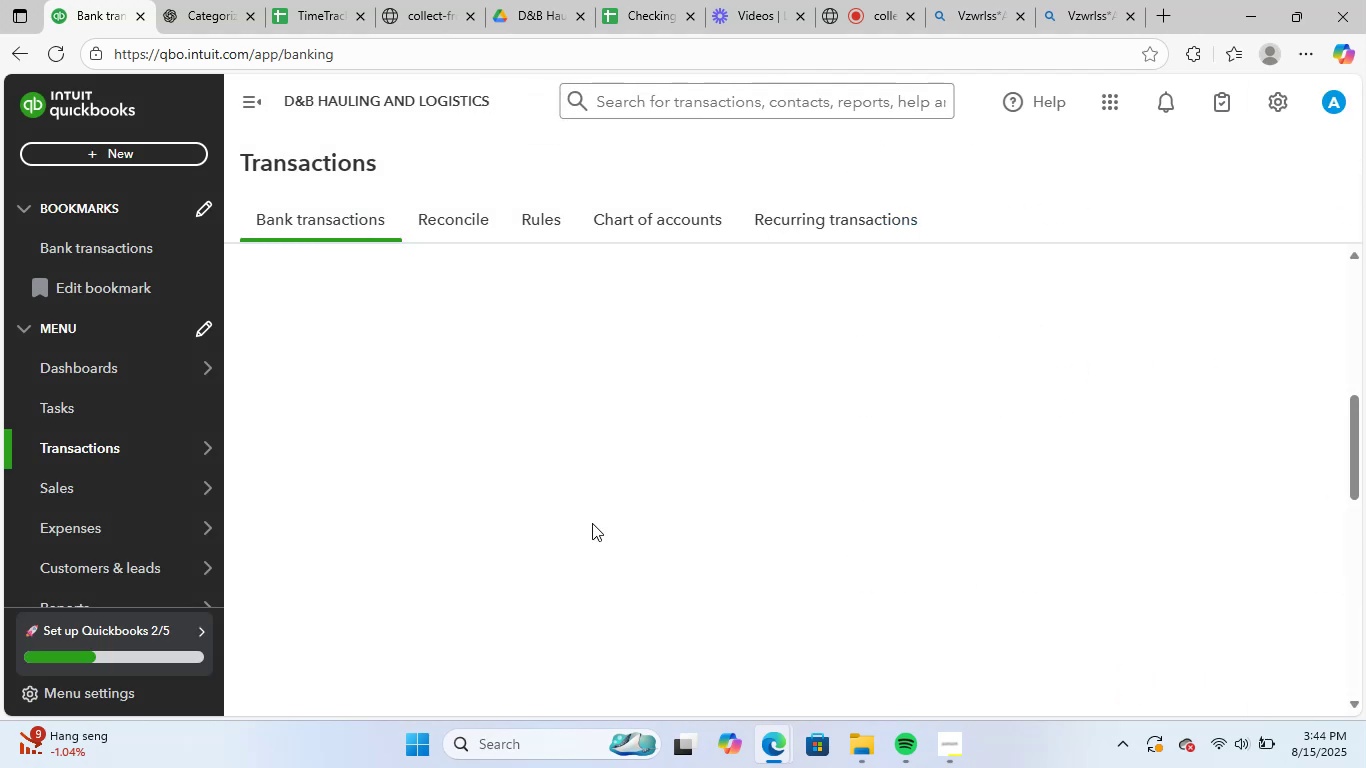 
scroll: coordinate [592, 523], scroll_direction: up, amount: 2.0
 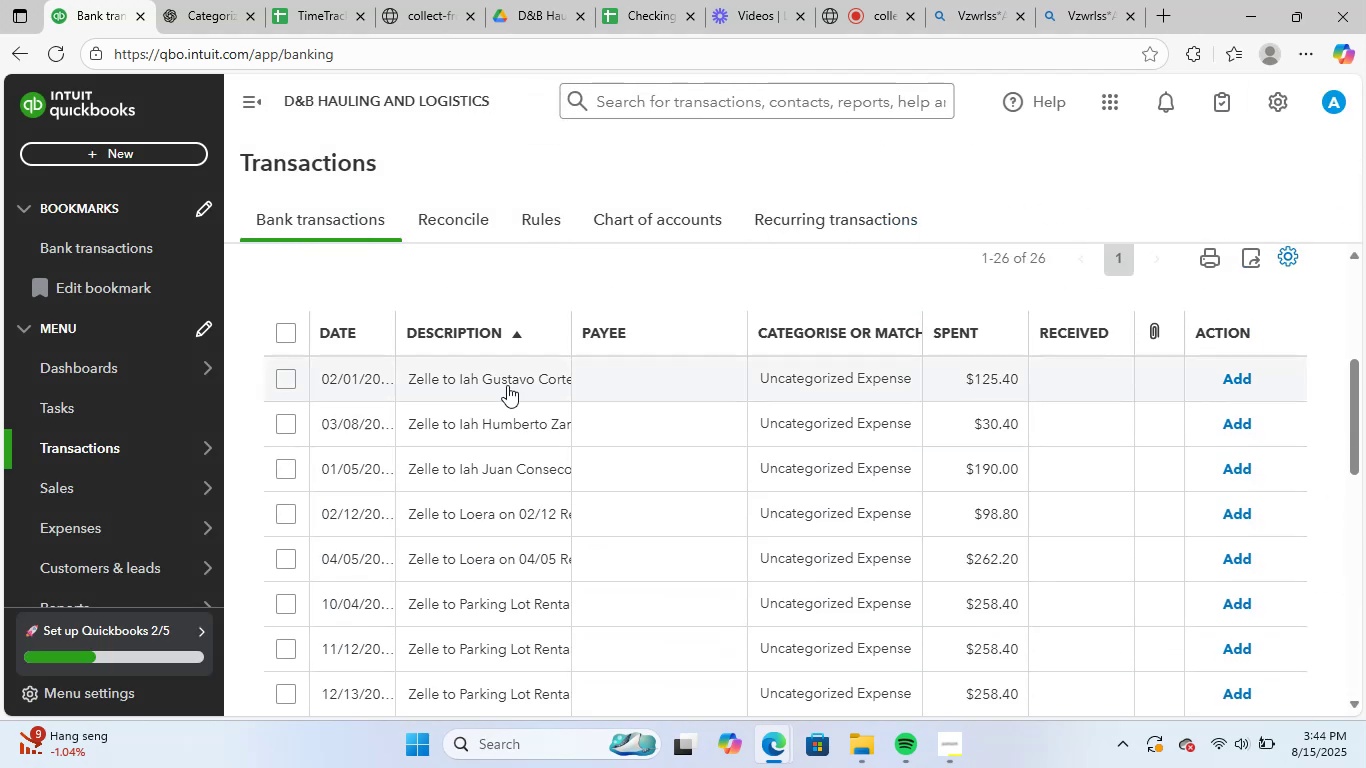 
left_click([507, 381])
 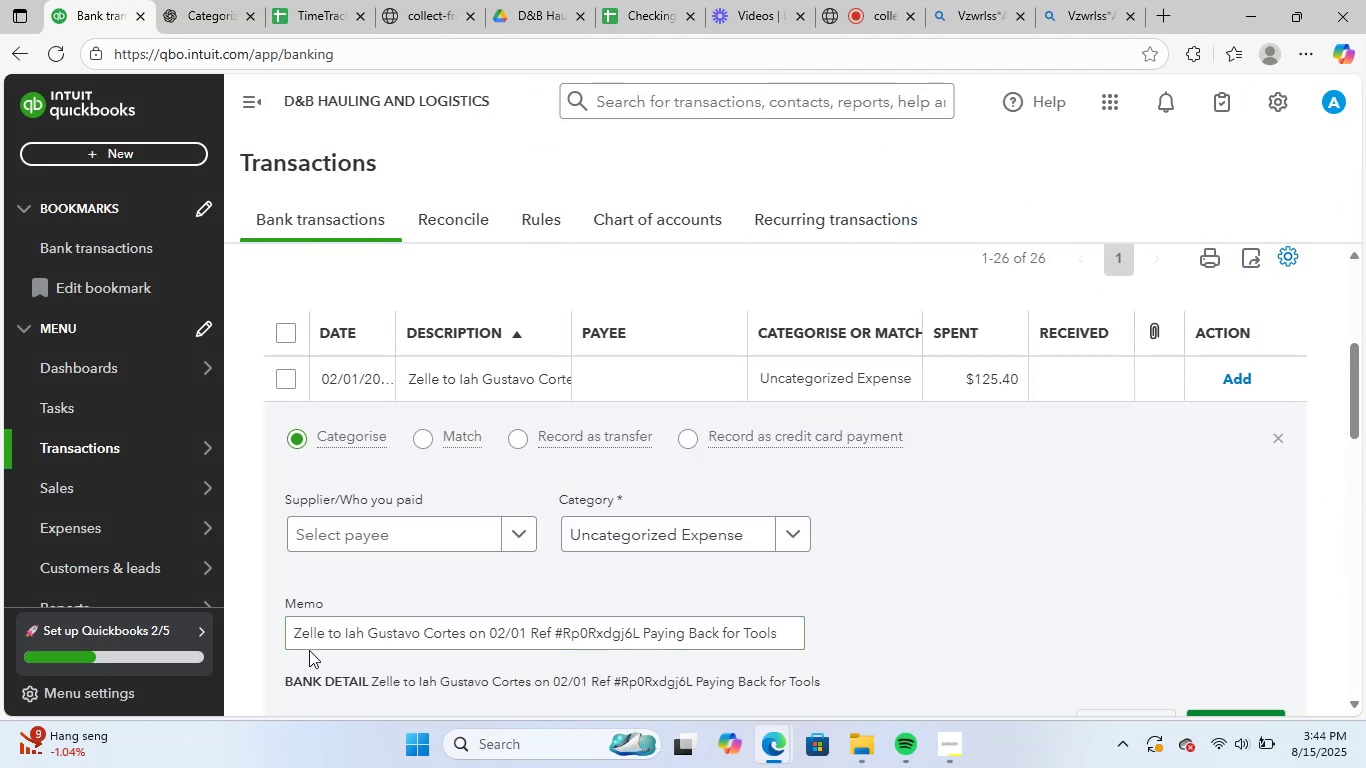 
left_click_drag(start_coordinate=[291, 635], to_coordinate=[855, 633])
 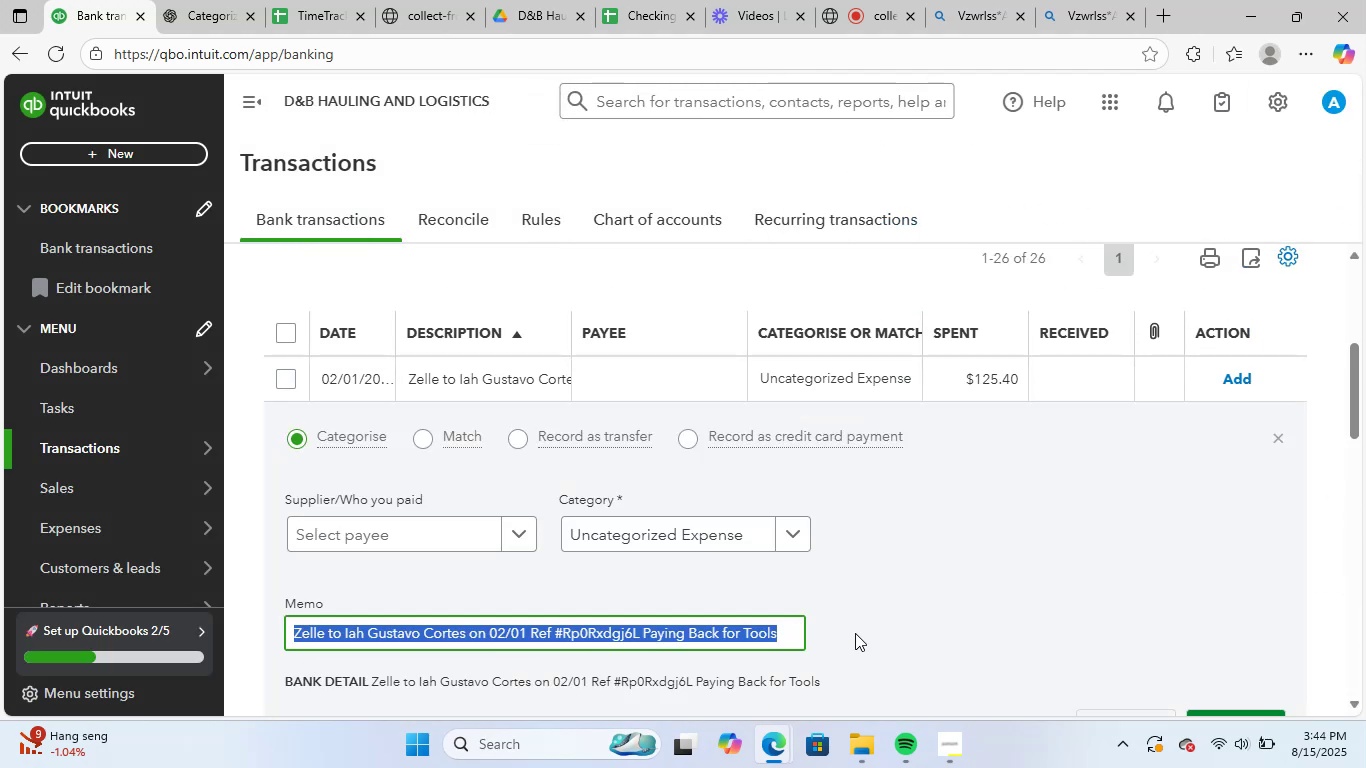 
key(Control+C)
 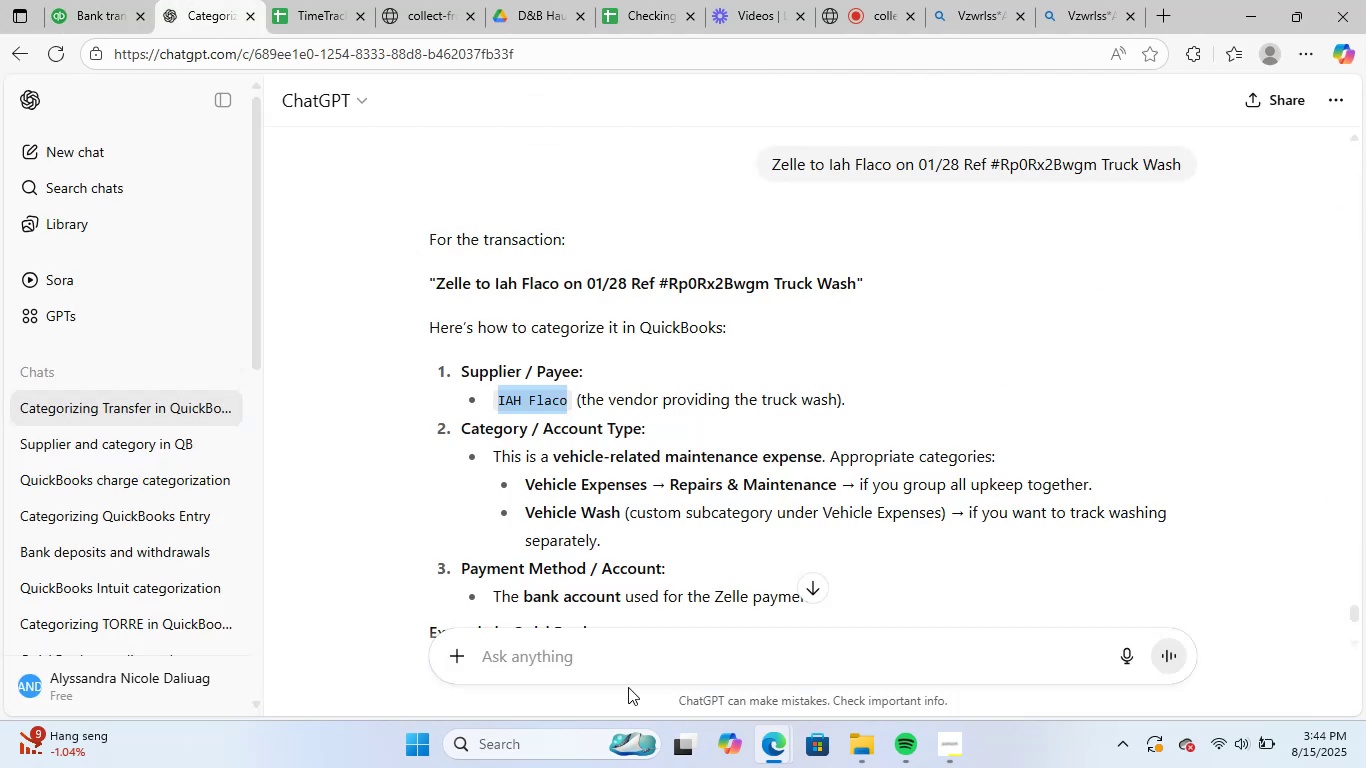 
key(Control+ControlLeft)
 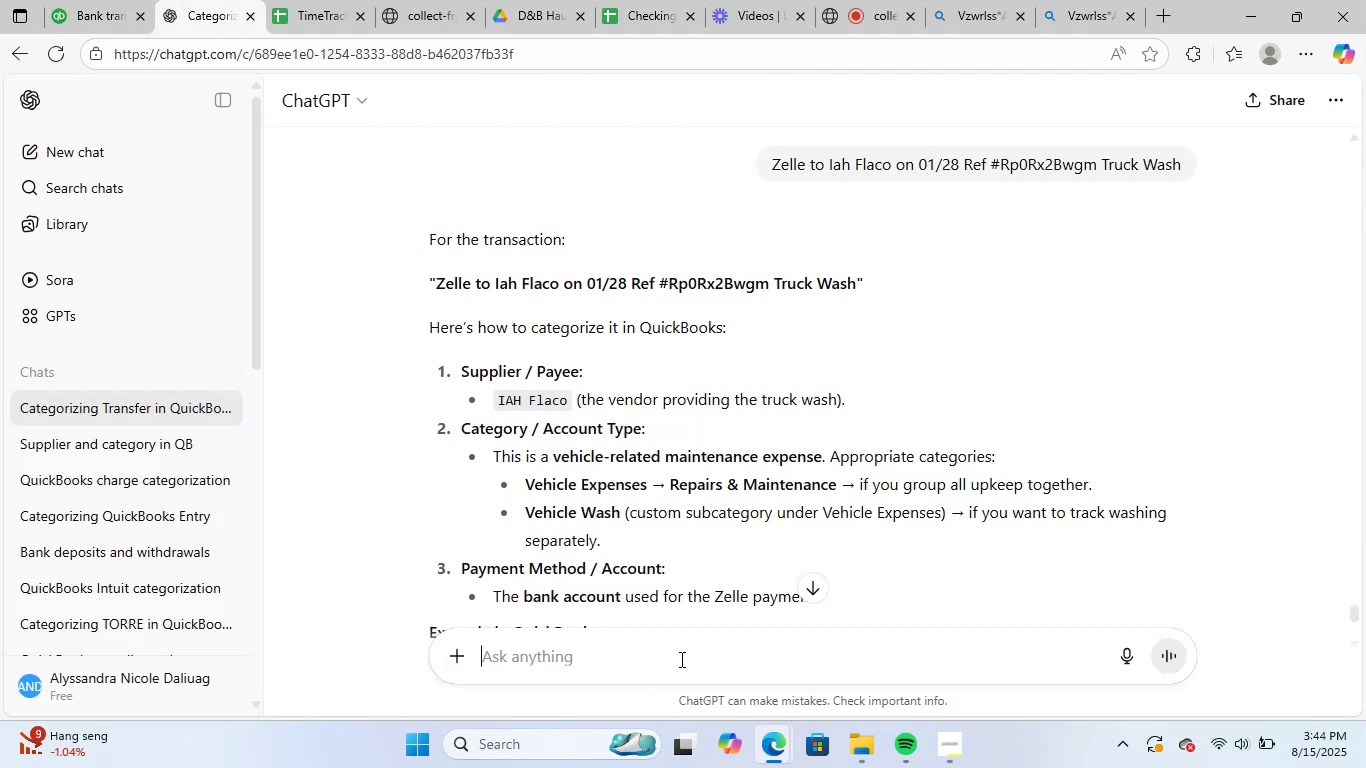 
key(Control+V)
 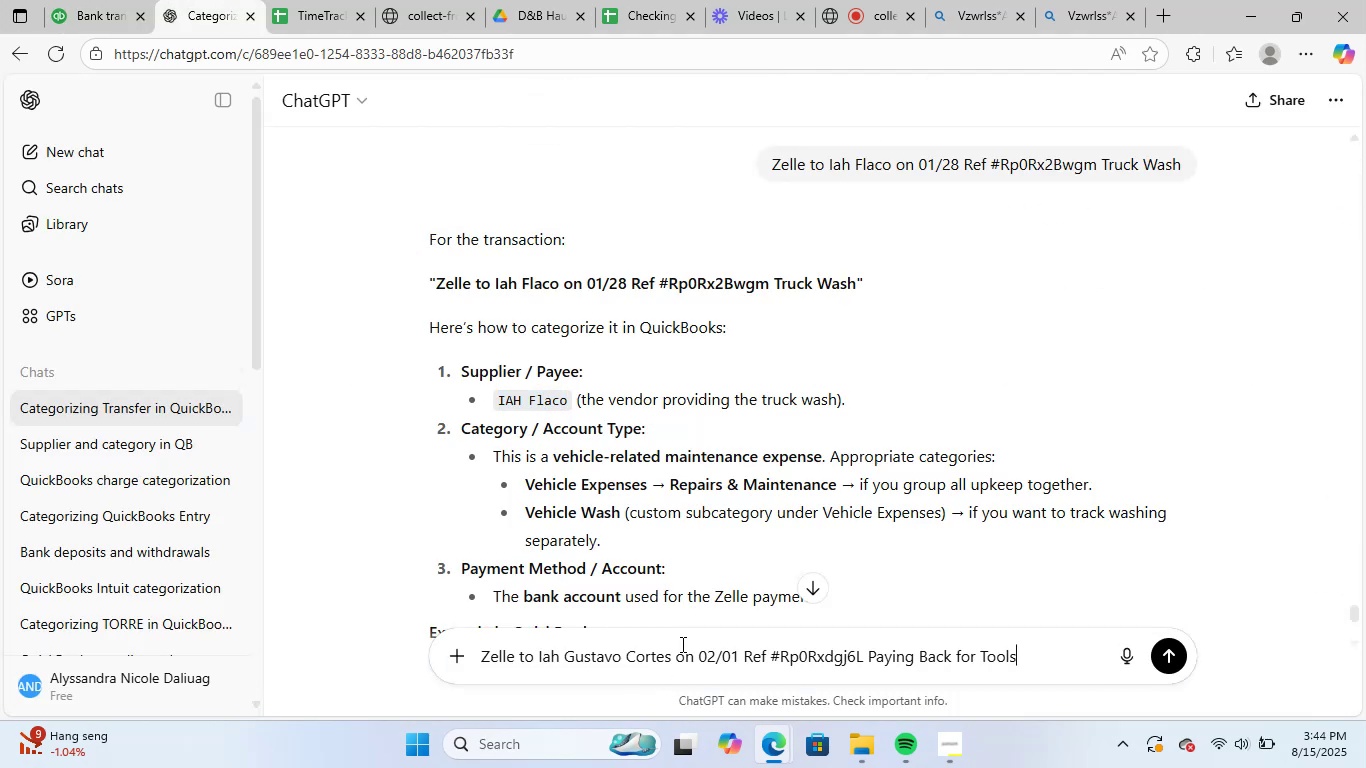 
key(NumpadEnter)
 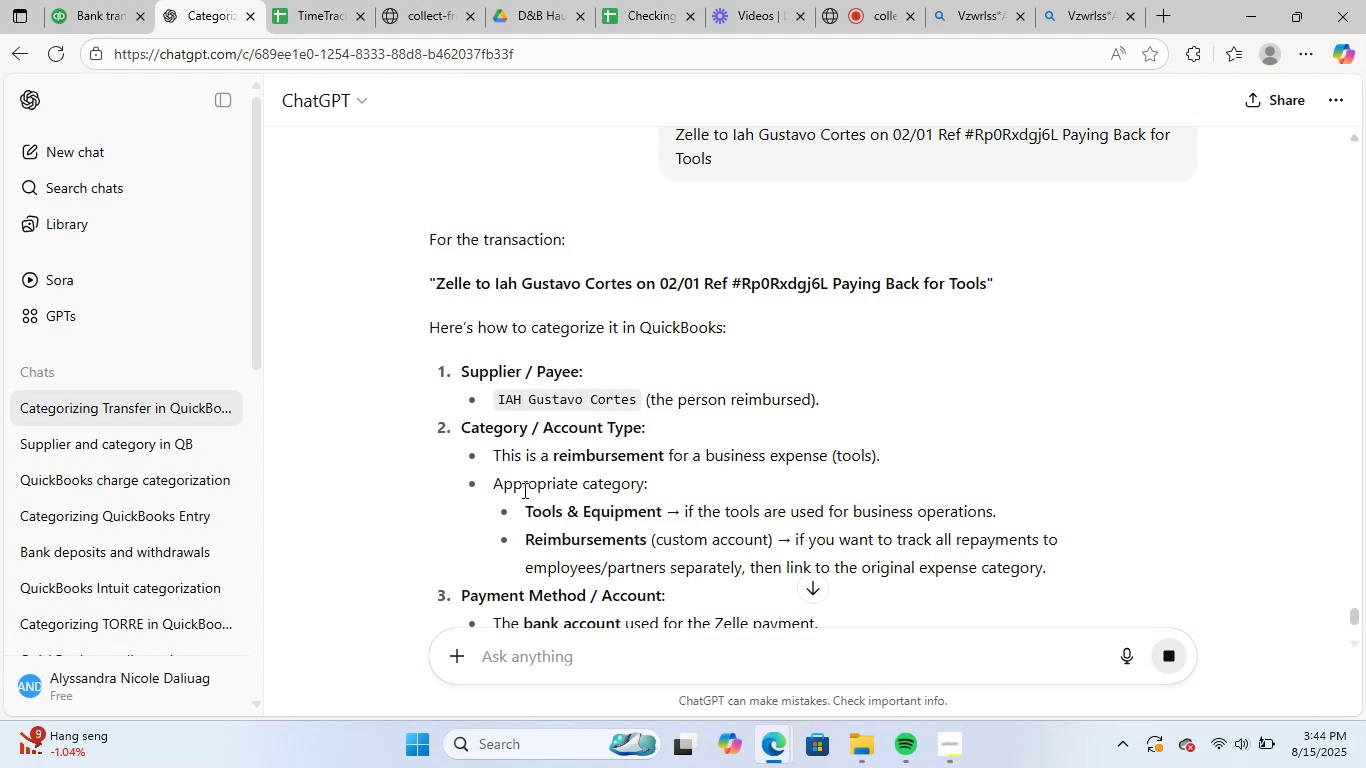 
wait(6.08)
 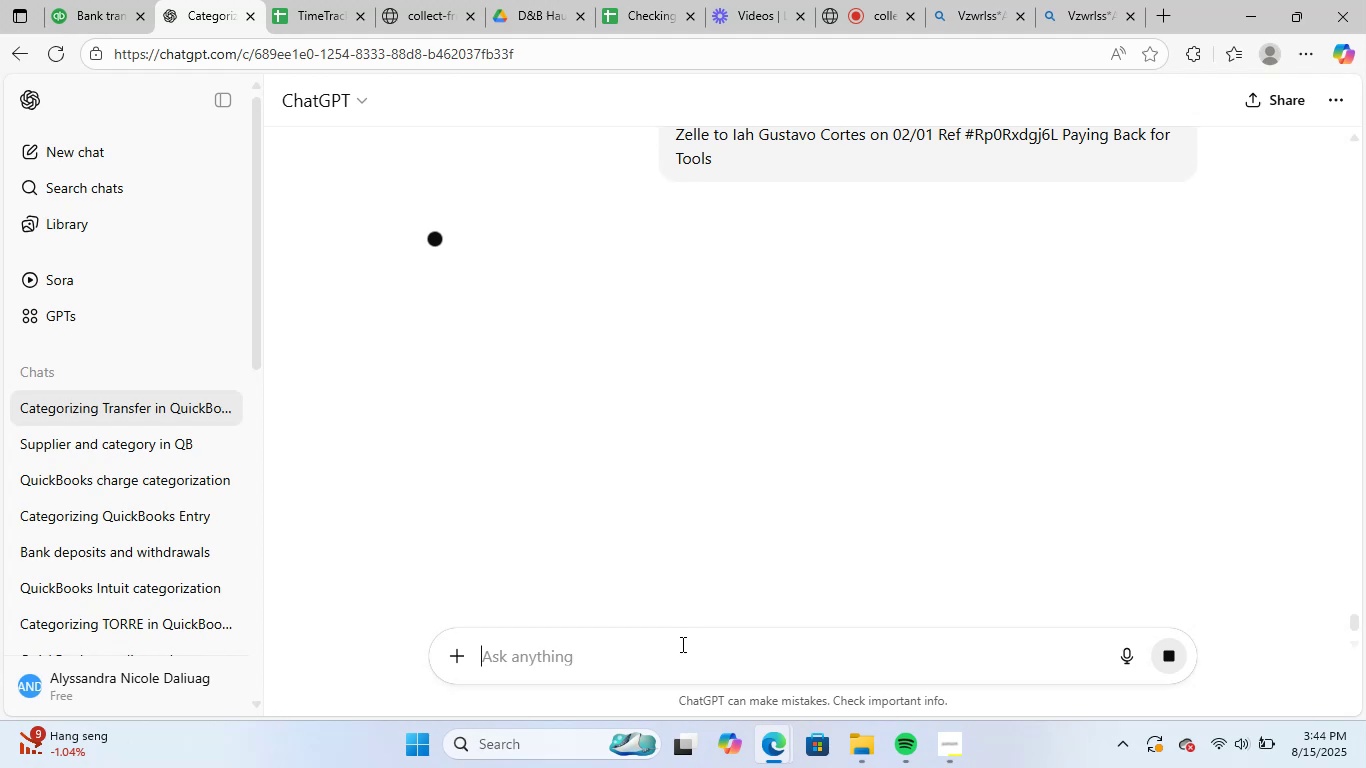 
left_click_drag(start_coordinate=[496, 400], to_coordinate=[639, 406])
 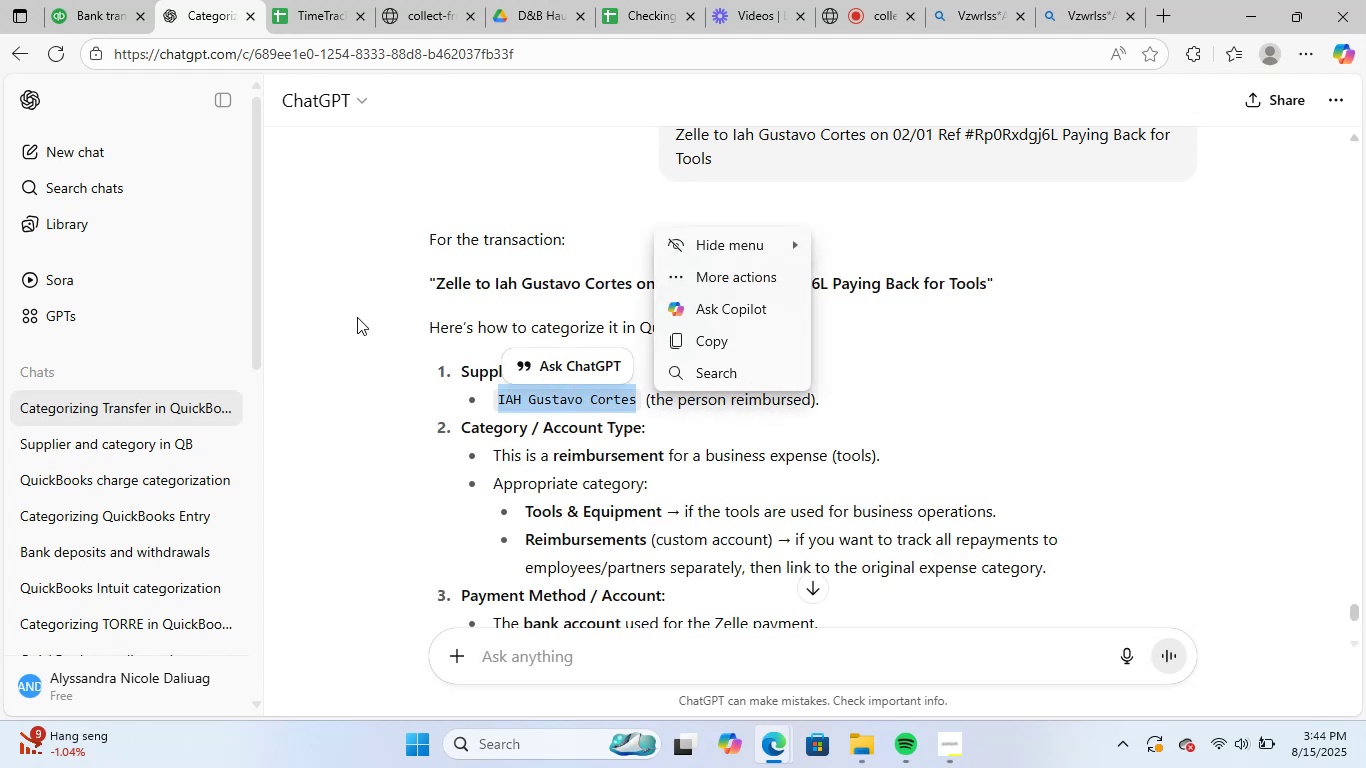 
key(Control+C)
 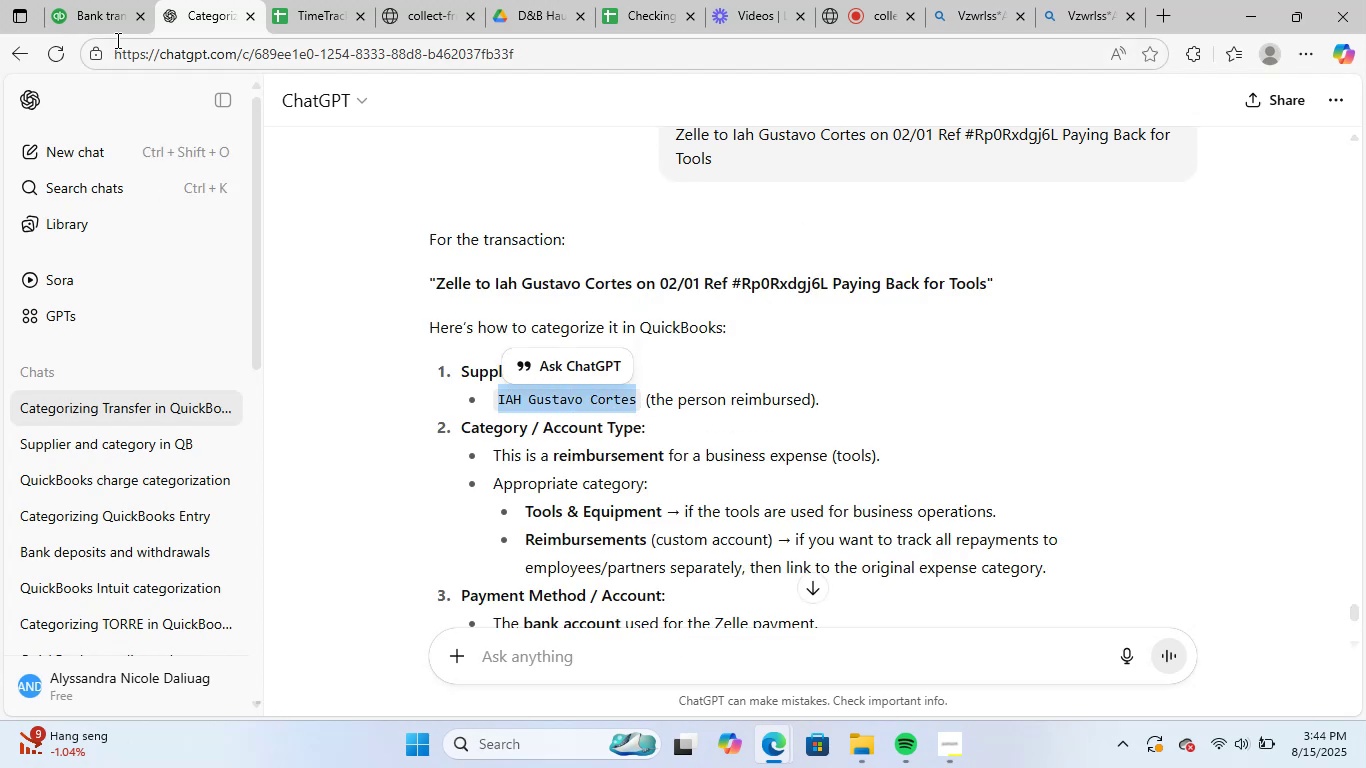 
left_click([105, 0])
 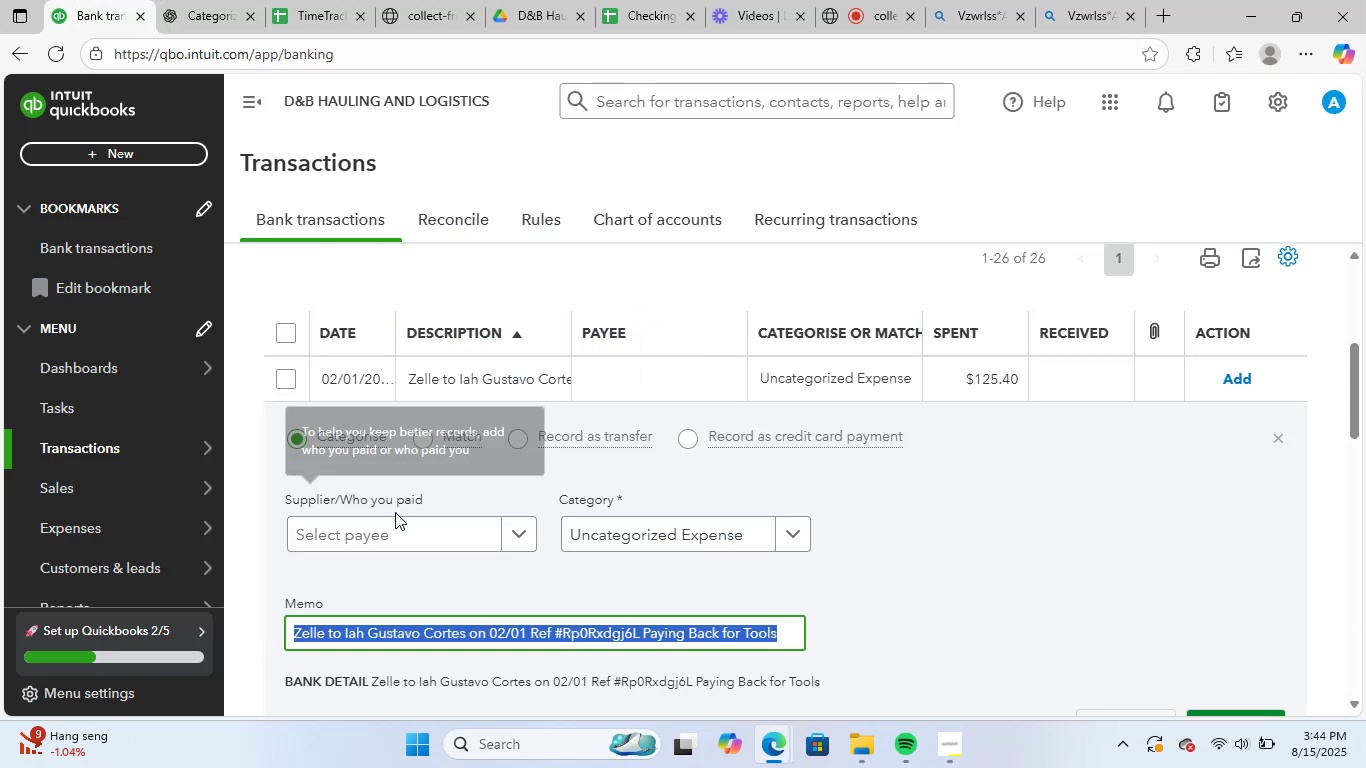 
left_click([397, 520])
 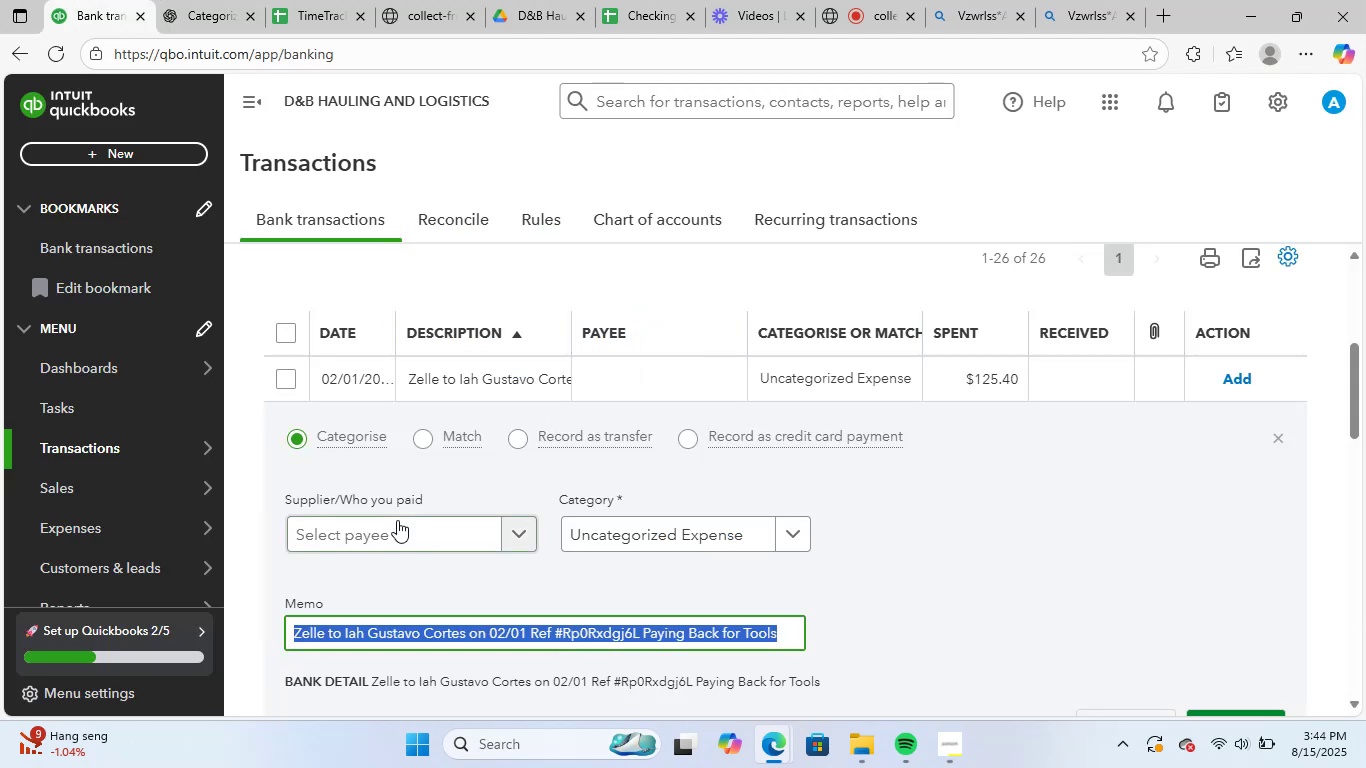 
key(Control+ControlLeft)
 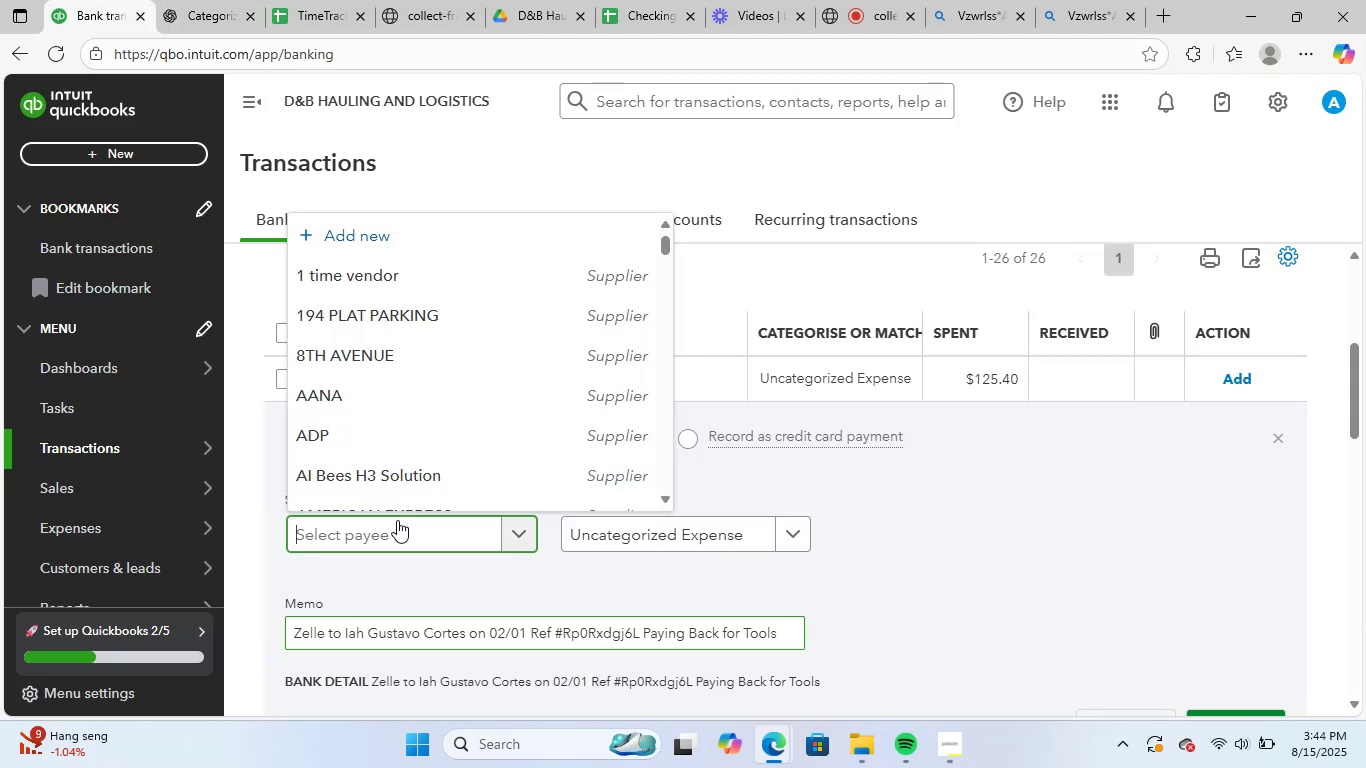 
key(Control+V)
 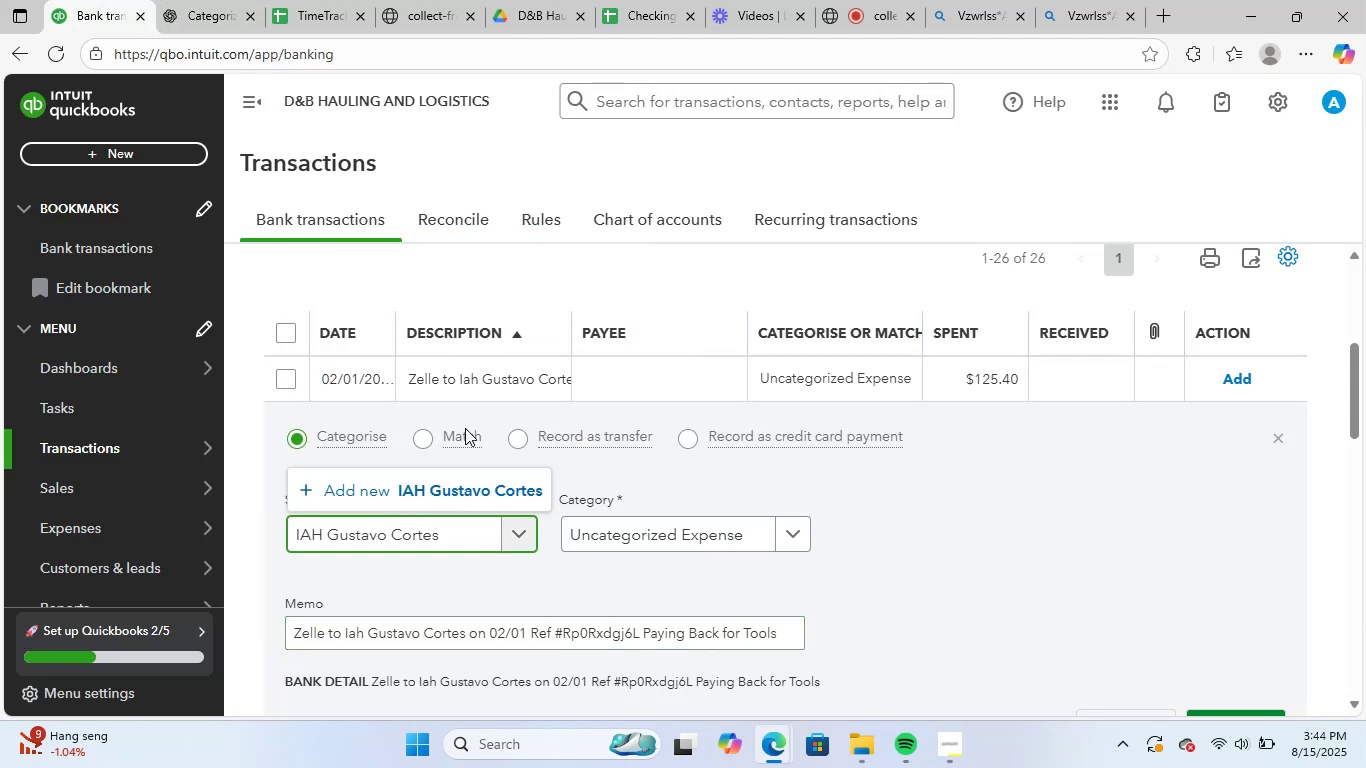 
left_click([442, 483])
 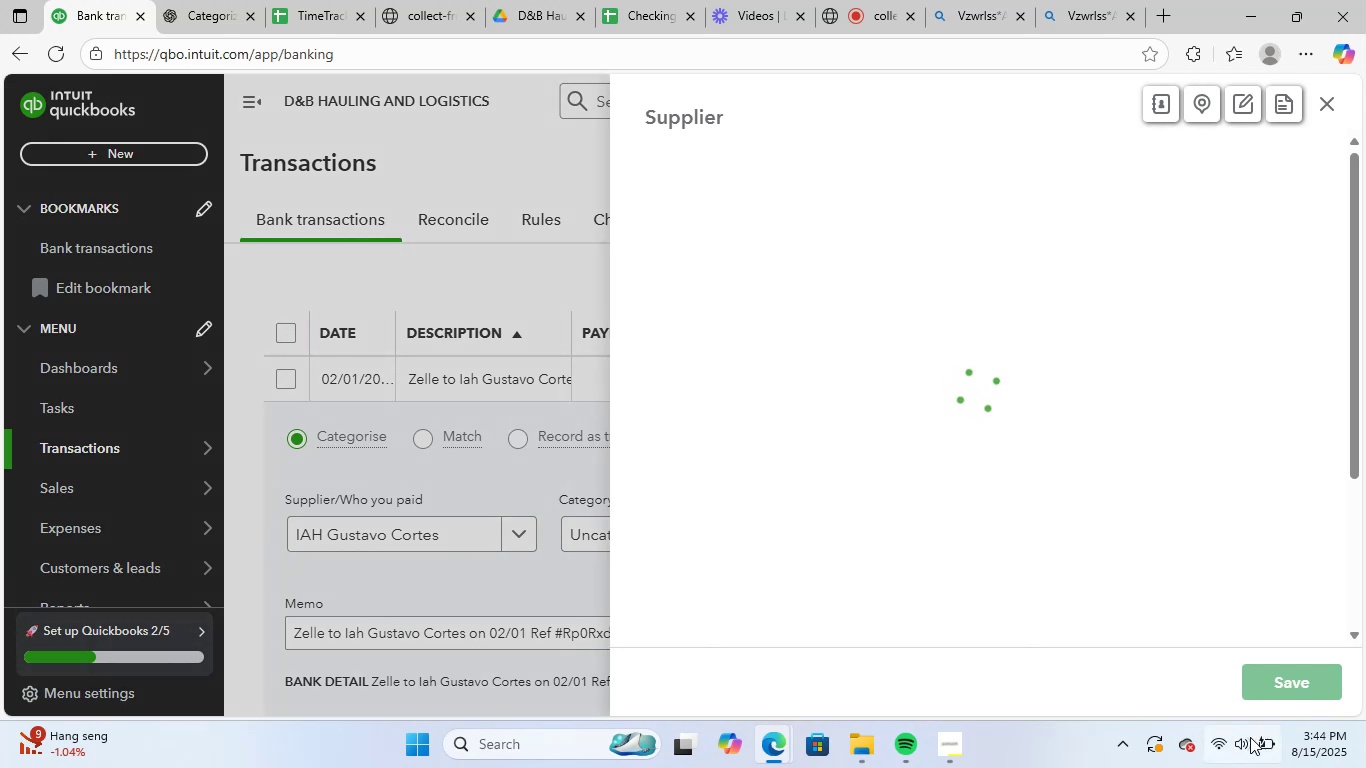 
left_click([1270, 691])
 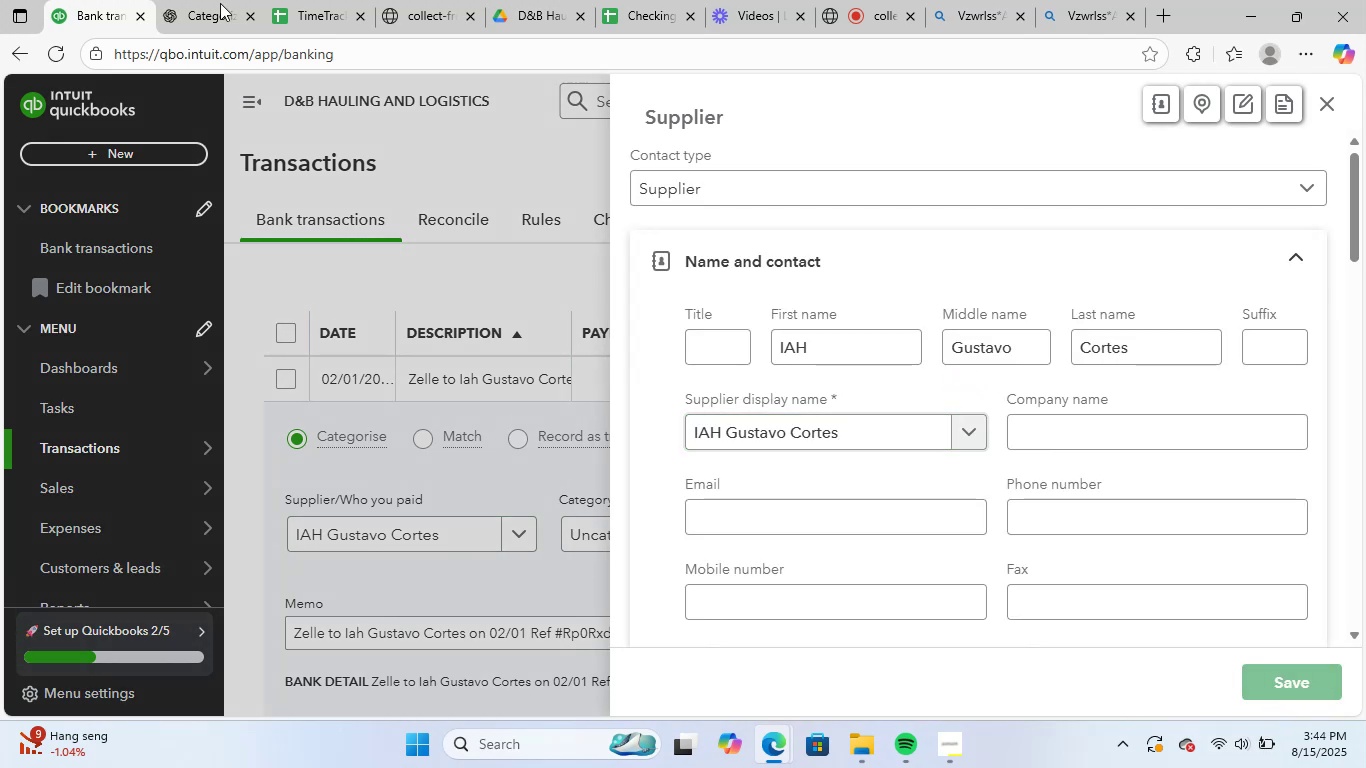 
left_click([200, 0])
 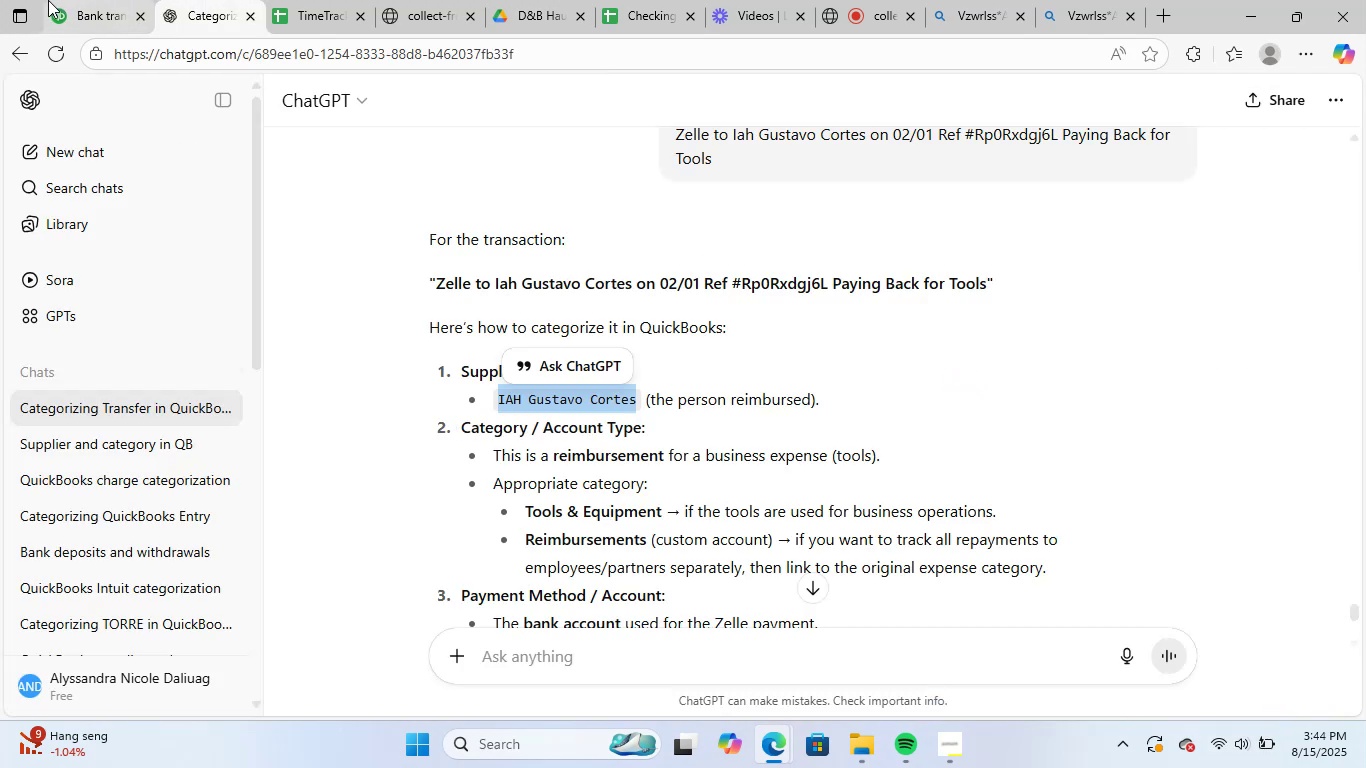 
left_click([73, 0])
 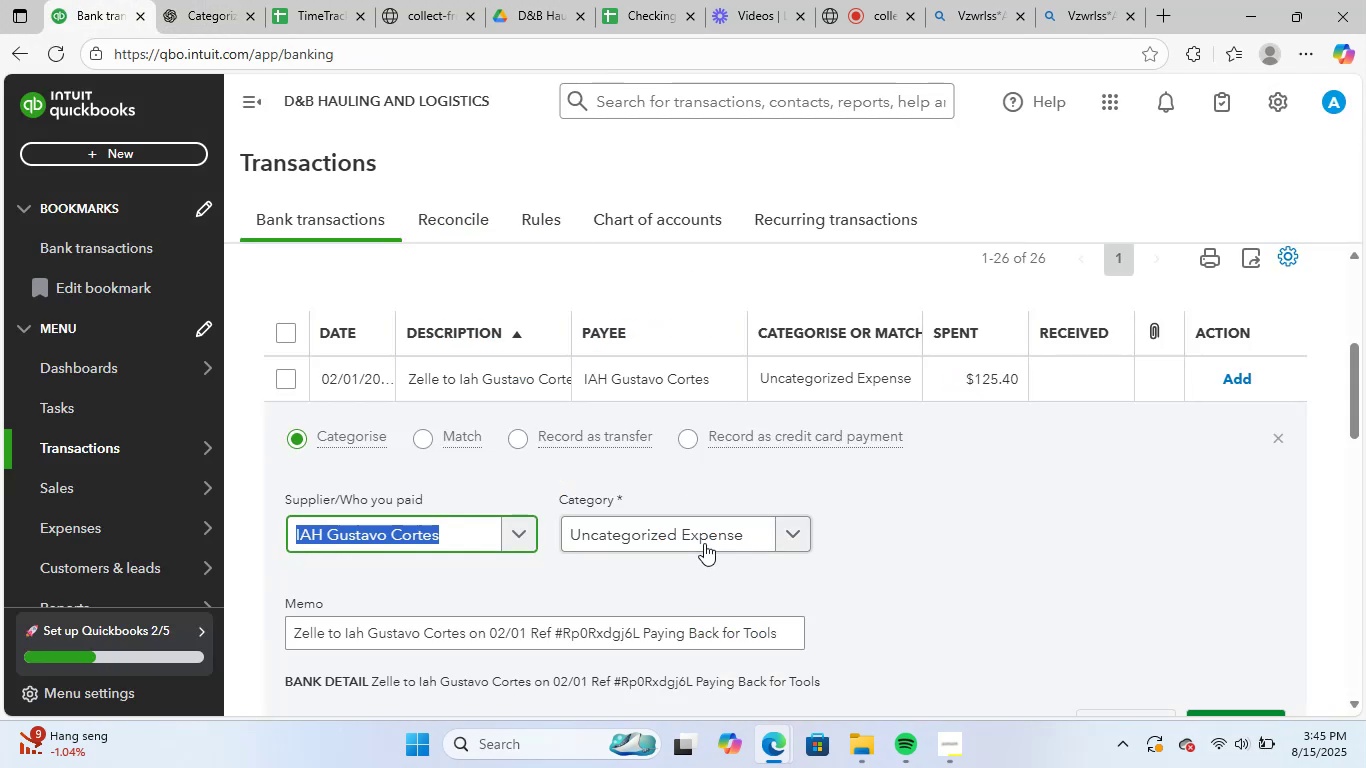 
left_click([704, 538])
 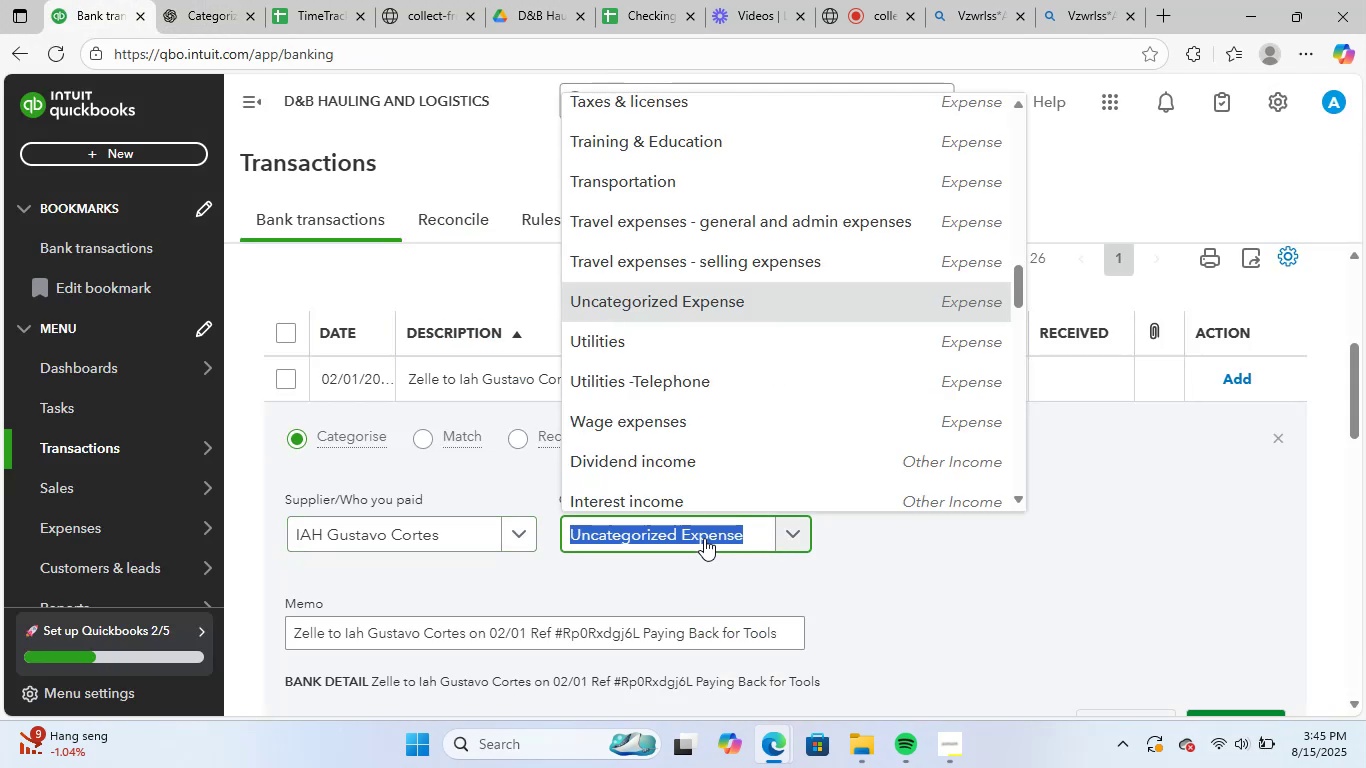 
type(tool)
 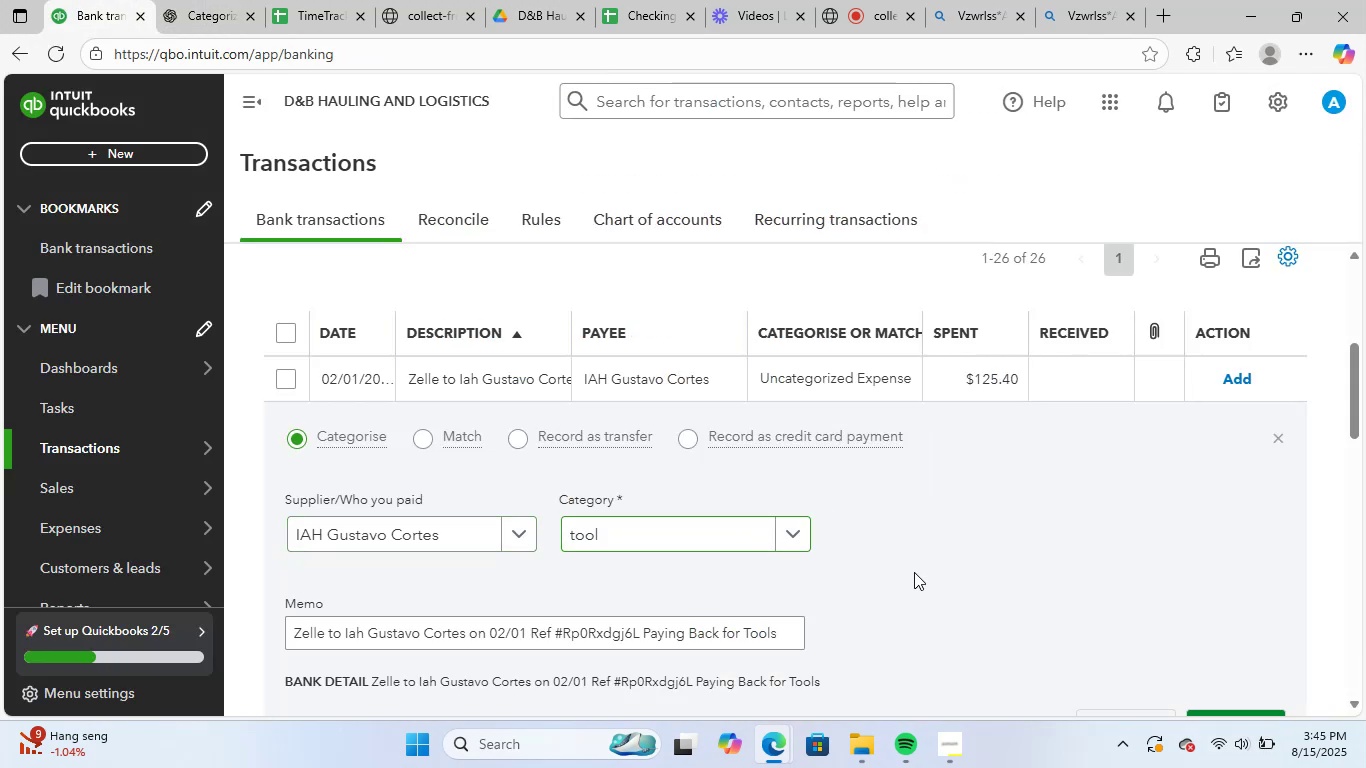 
left_click([626, 534])
 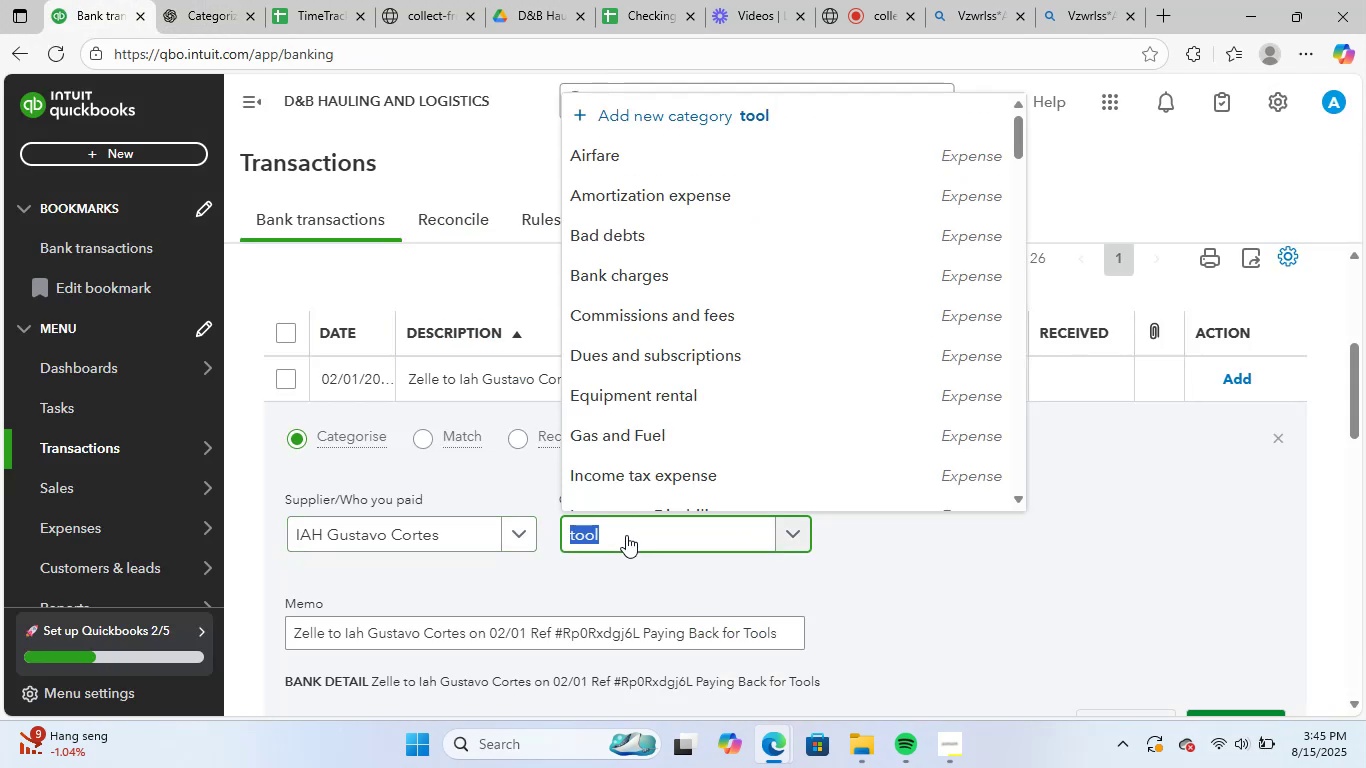 
type(supp)
 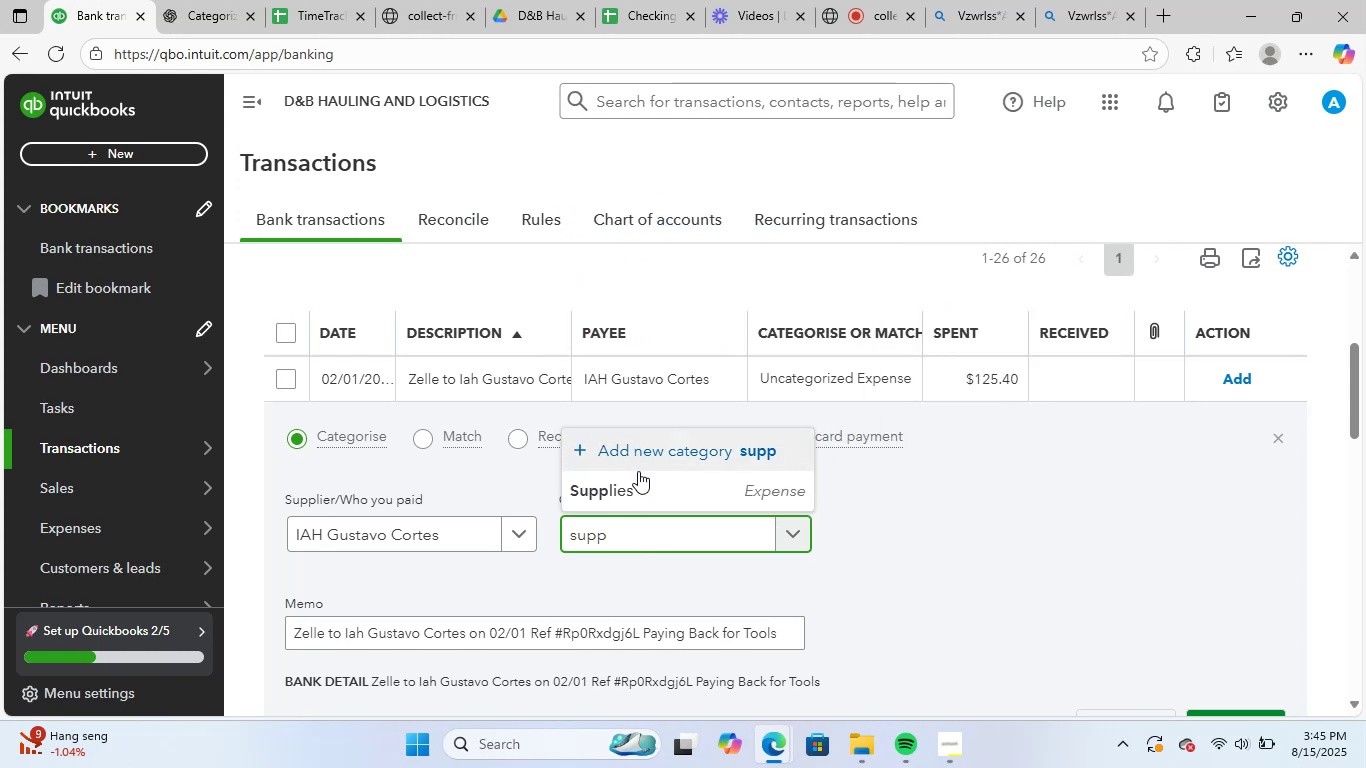 
left_click([634, 494])
 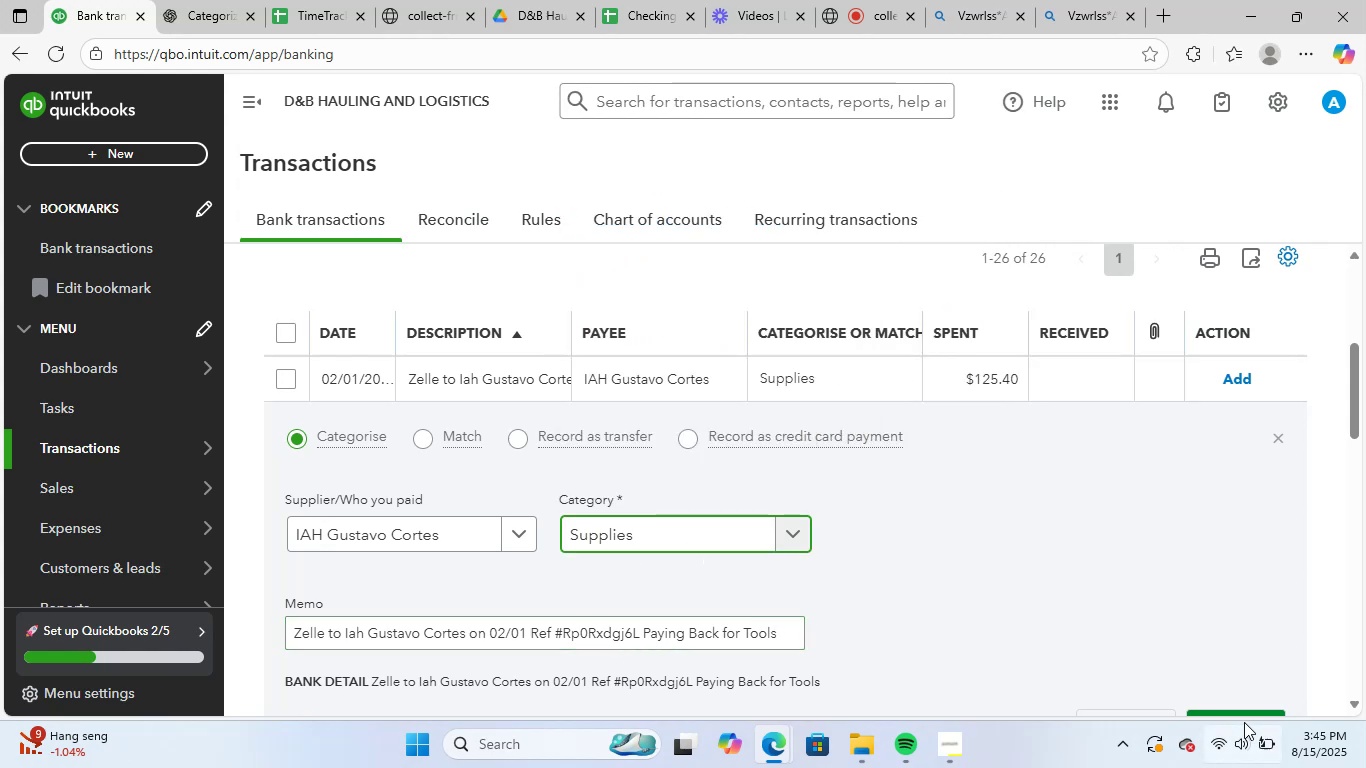 
scroll: coordinate [1185, 569], scroll_direction: down, amount: 2.0
 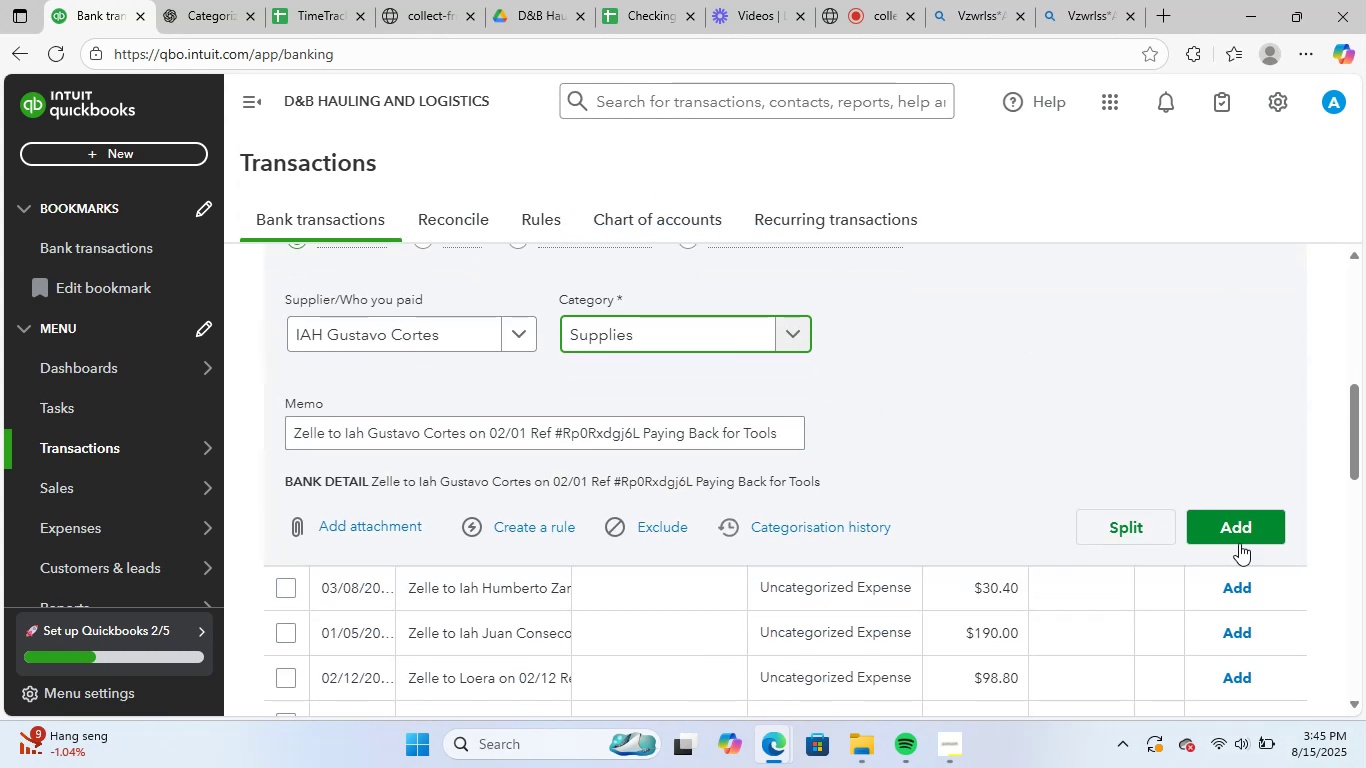 
left_click([1246, 534])
 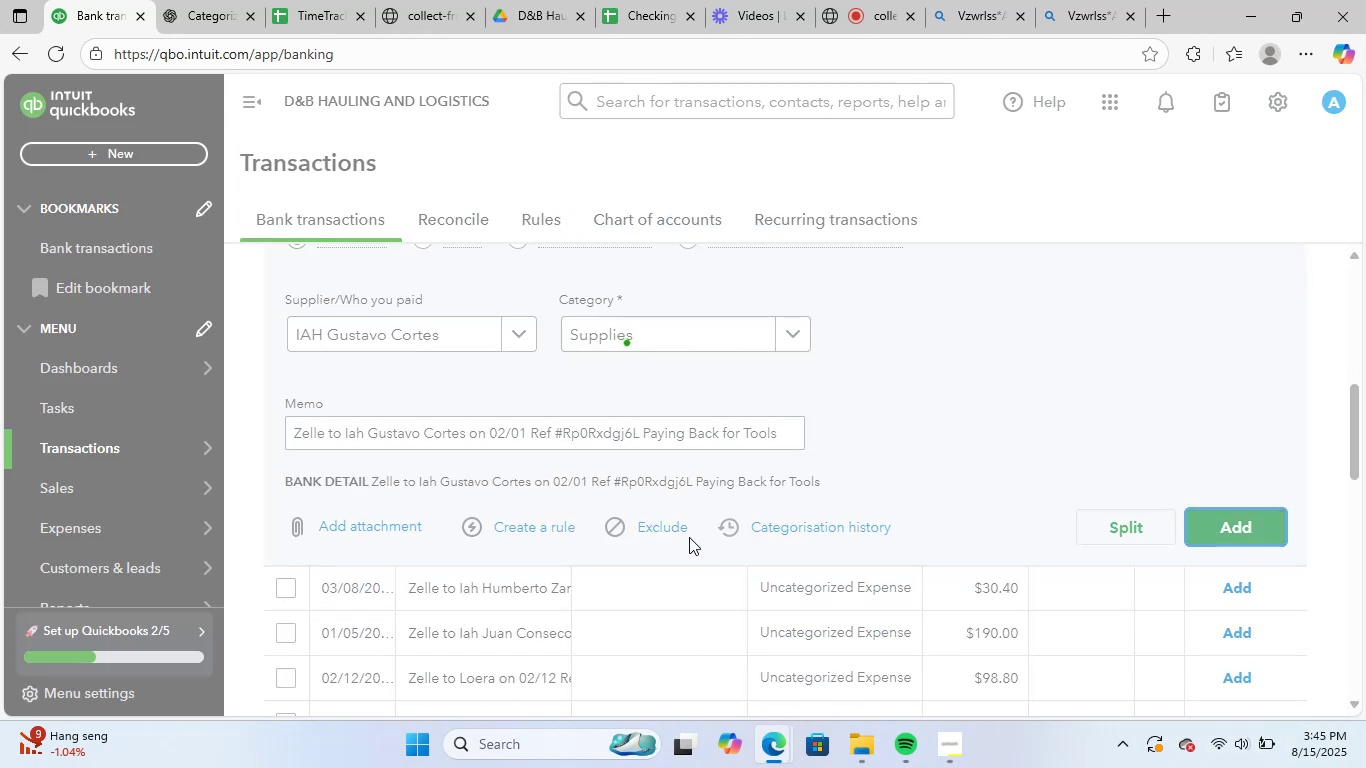 
scroll: coordinate [679, 537], scroll_direction: up, amount: 3.0
 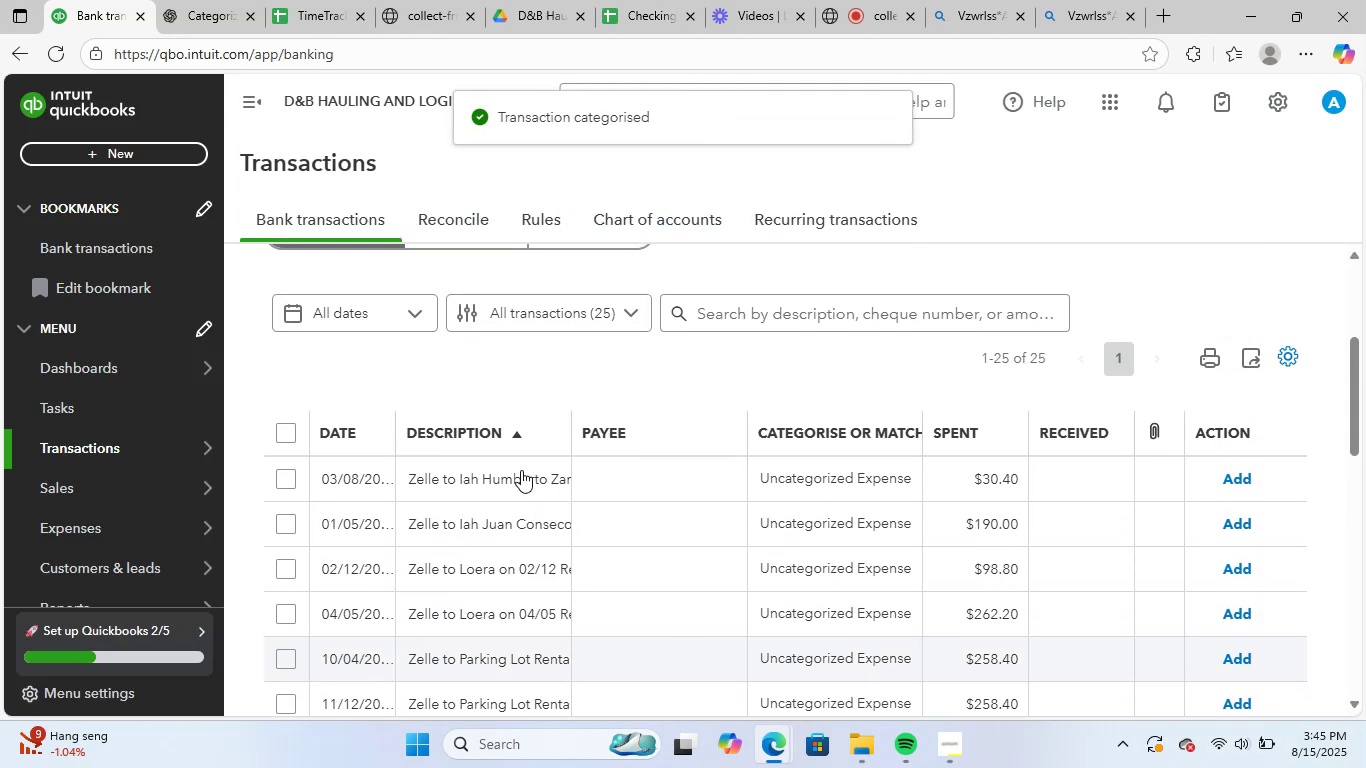 
left_click([522, 477])
 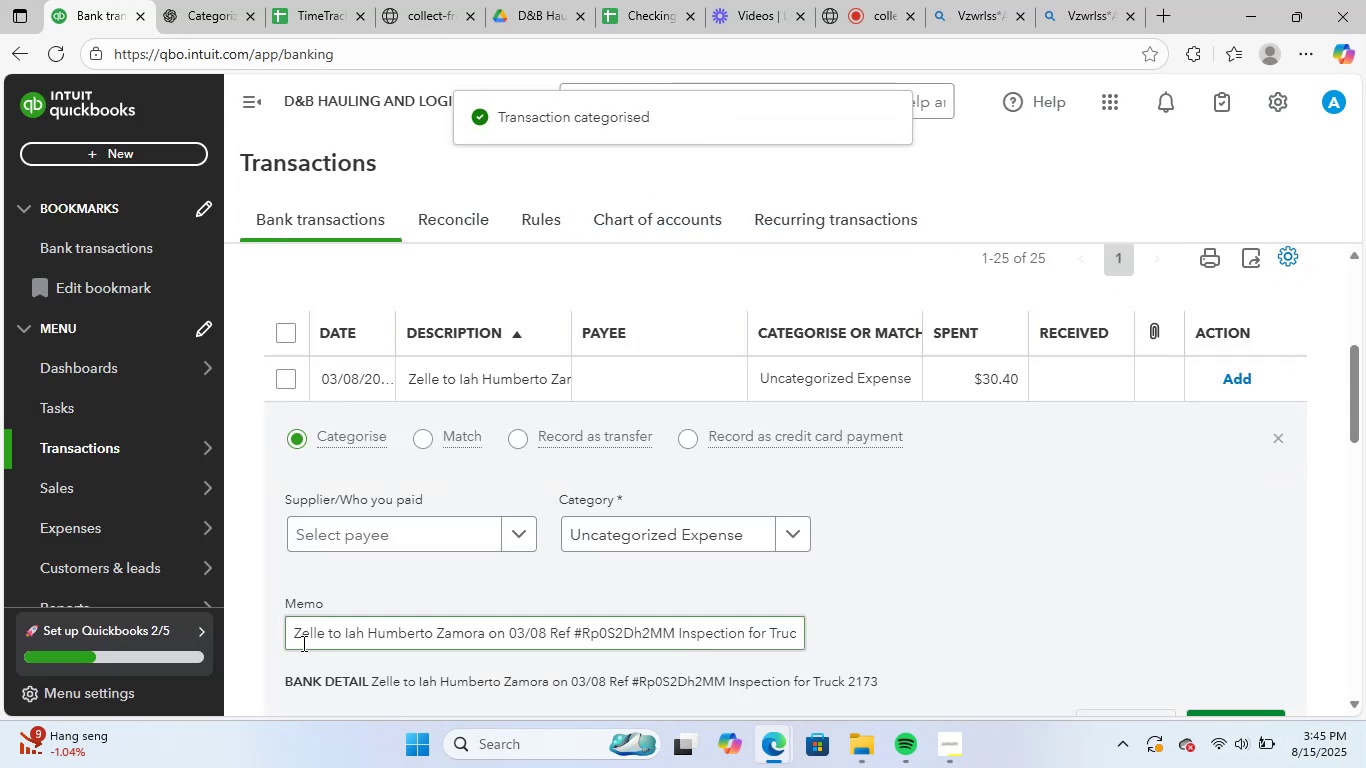 
left_click_drag(start_coordinate=[282, 629], to_coordinate=[1109, 618])
 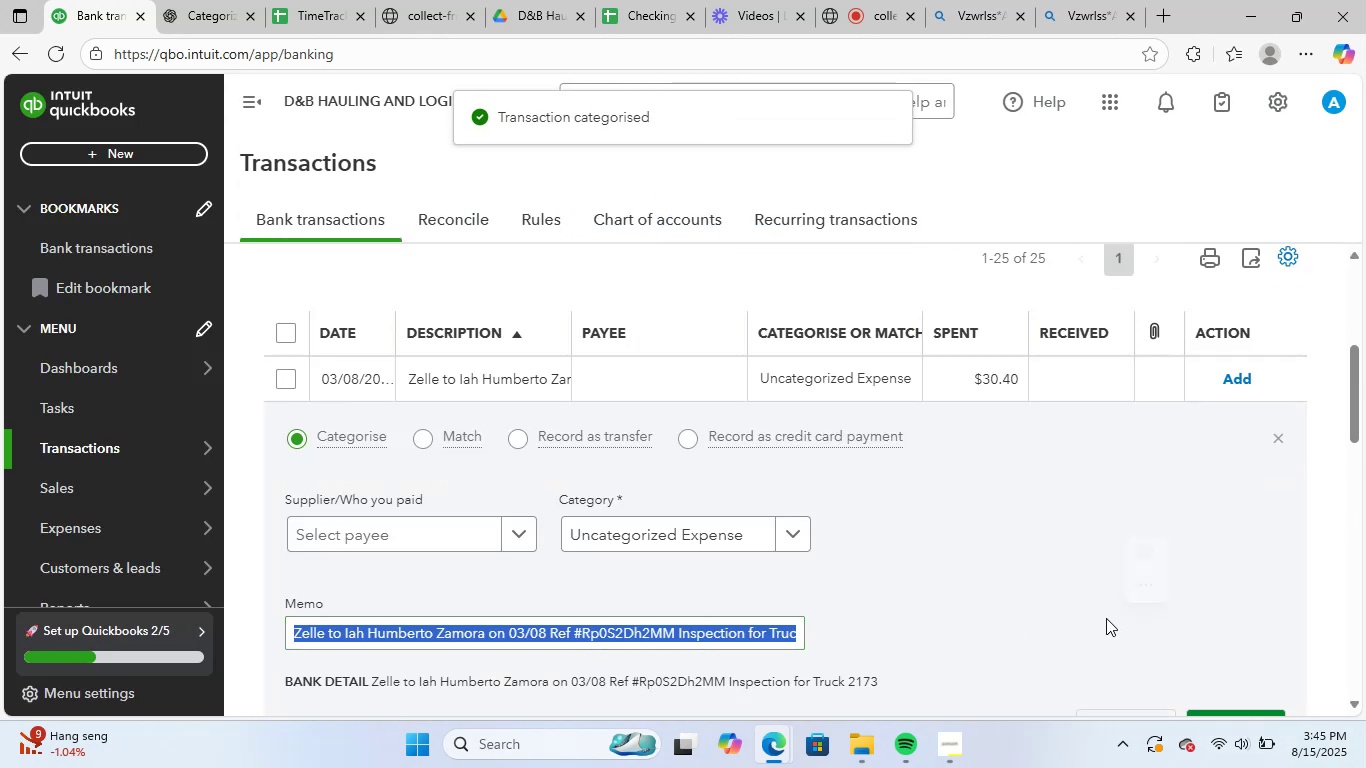 
key(Control+ControlLeft)
 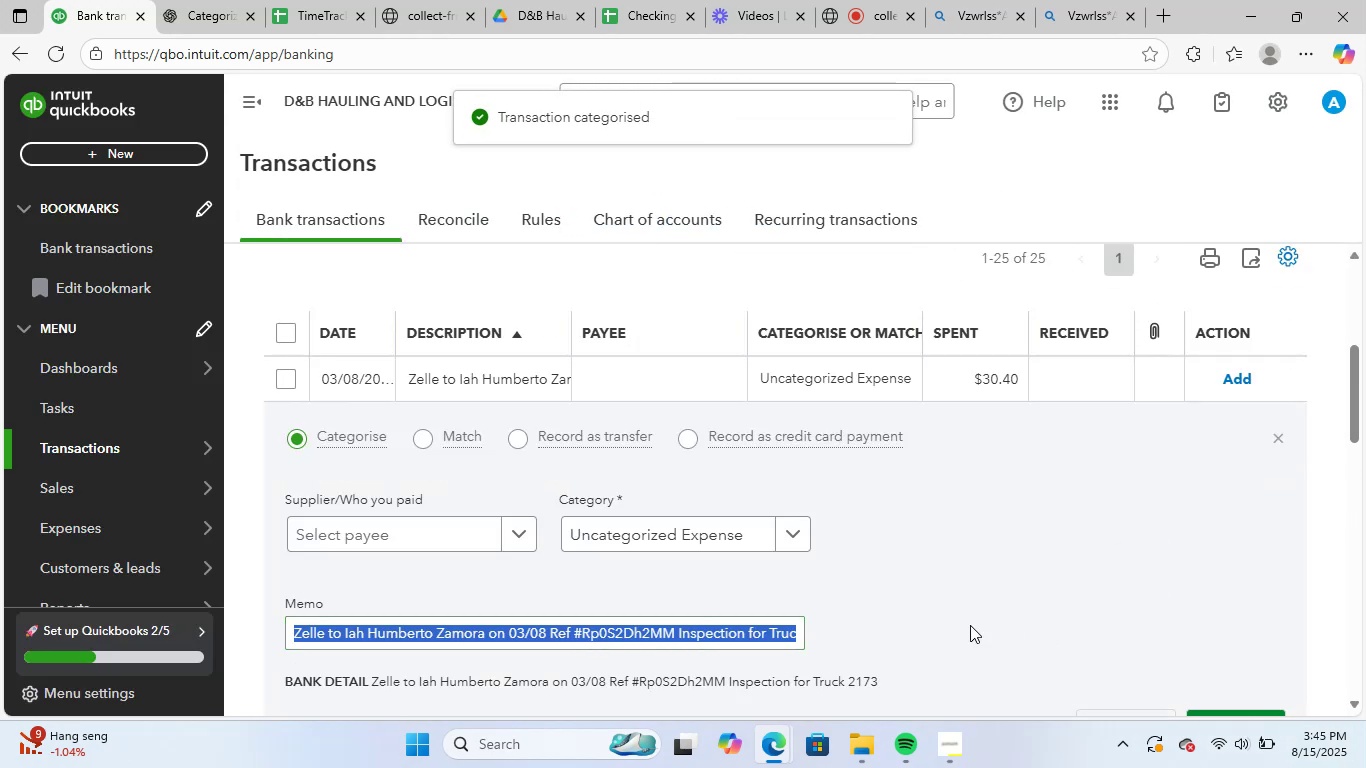 
key(Control+C)
 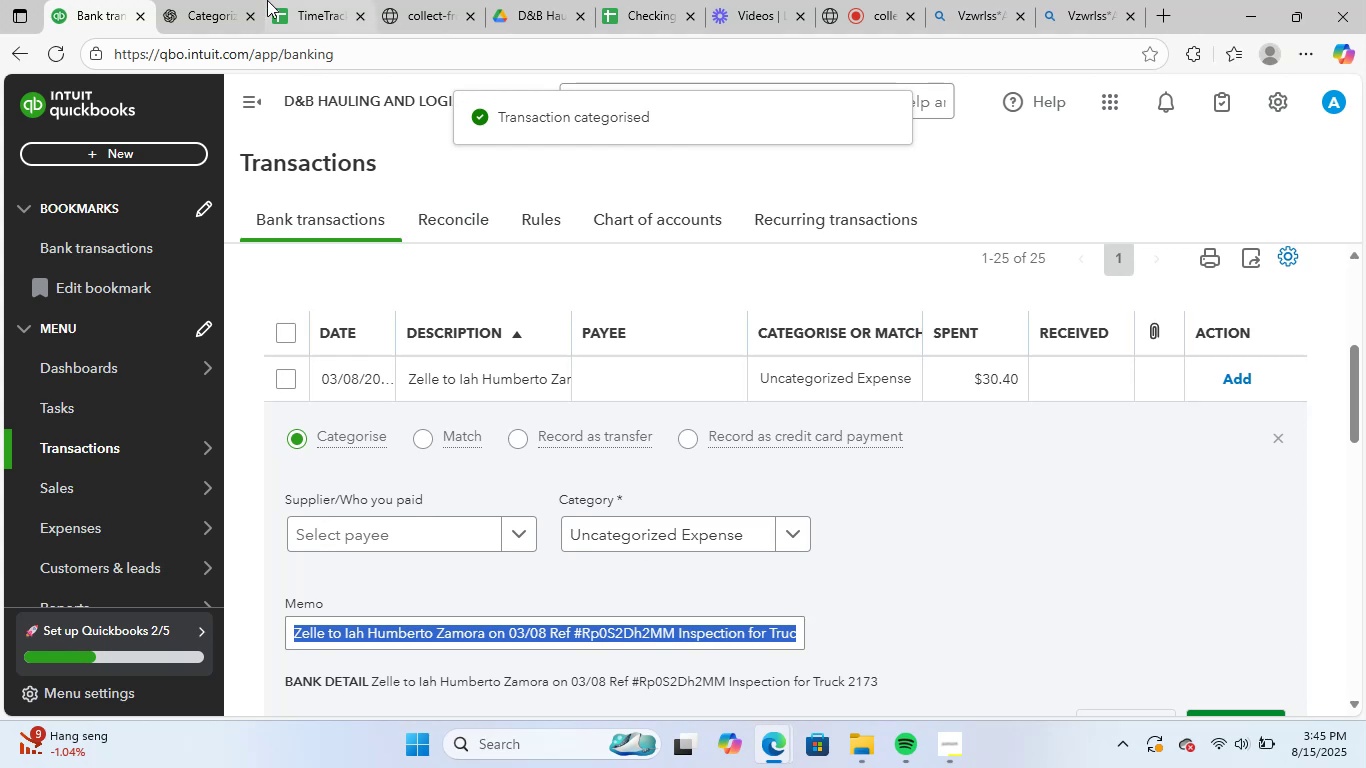 
left_click_drag(start_coordinate=[214, 0], to_coordinate=[219, 1])
 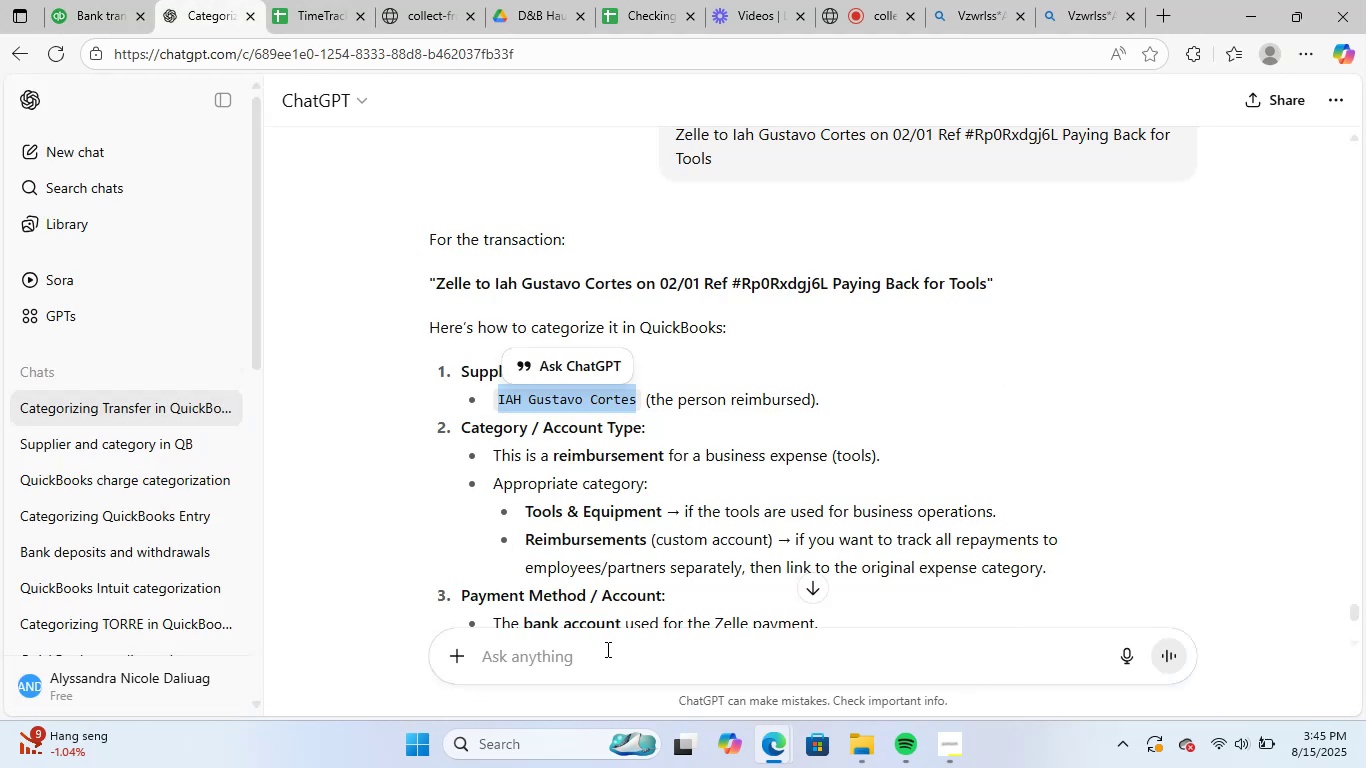 
left_click([604, 668])
 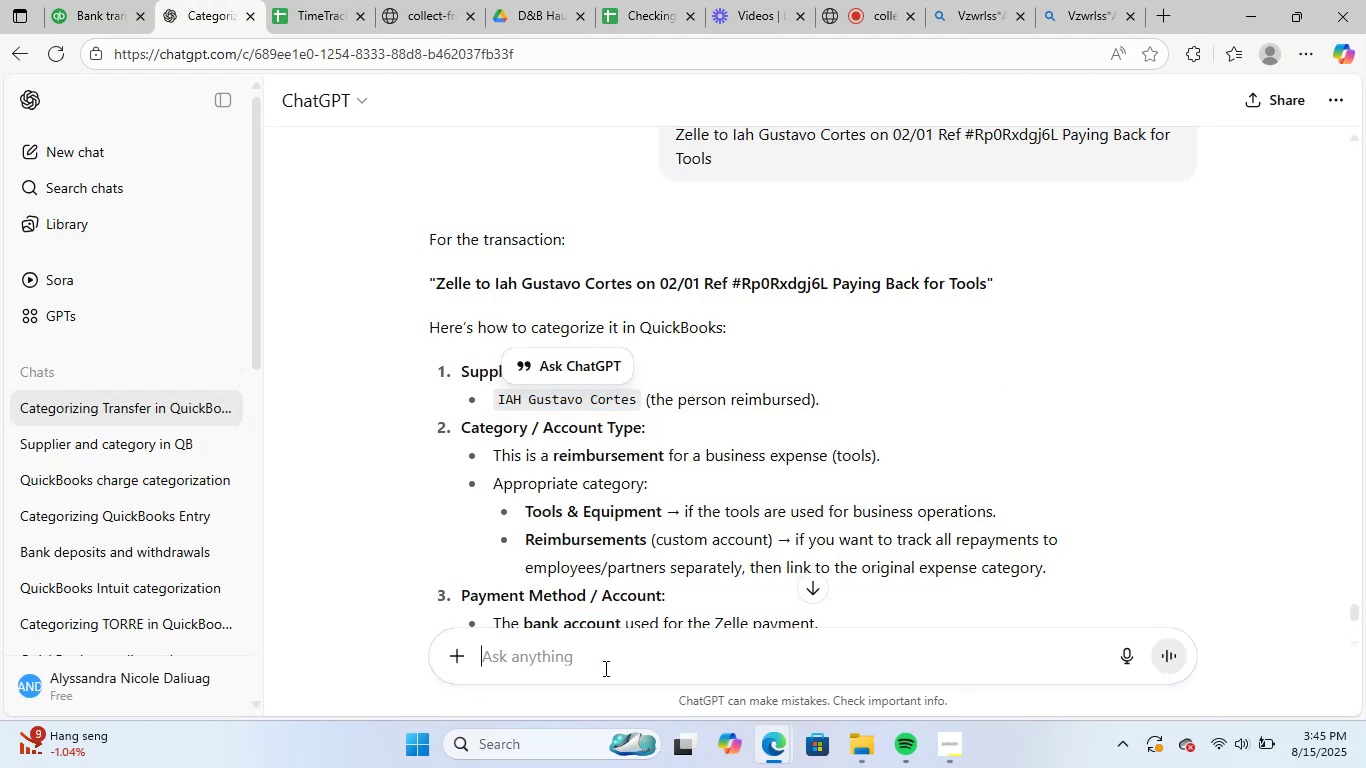 
key(Control+ControlLeft)
 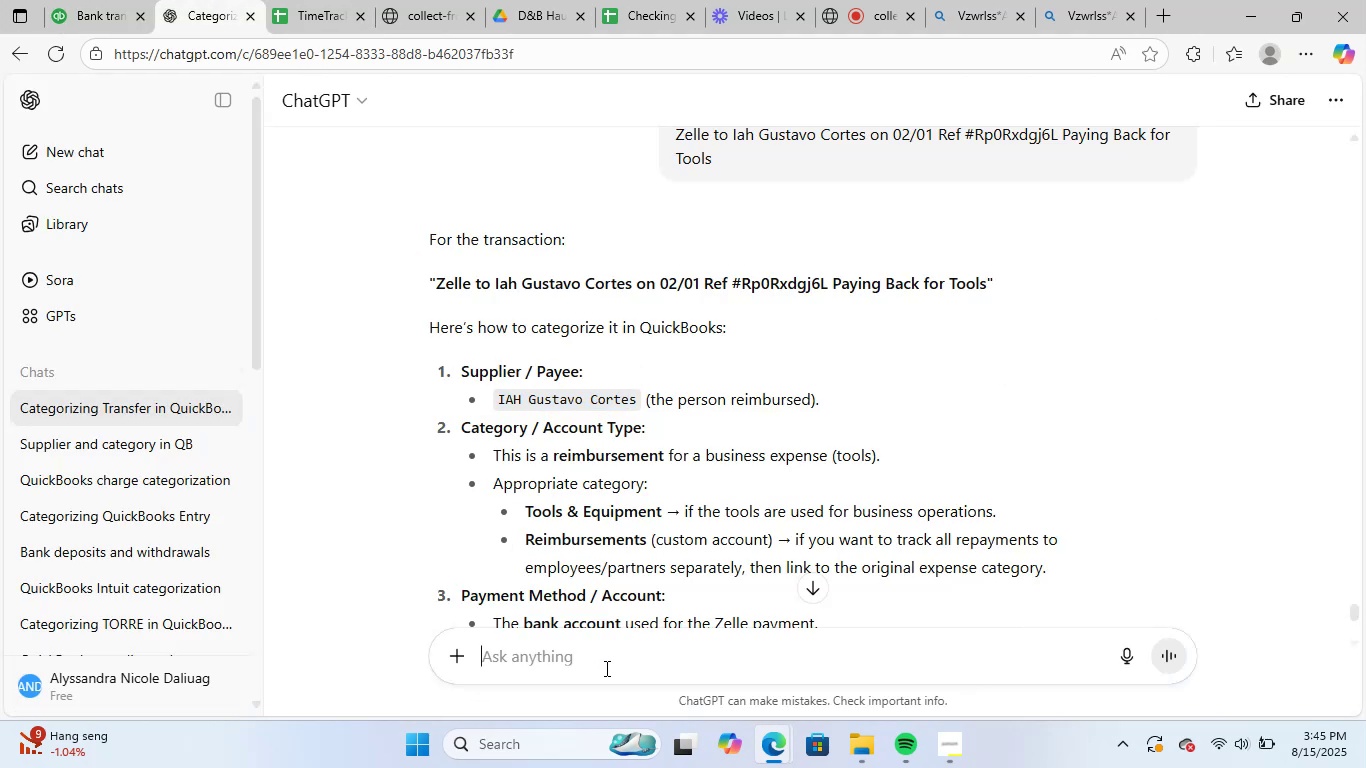 
key(Control+V)
 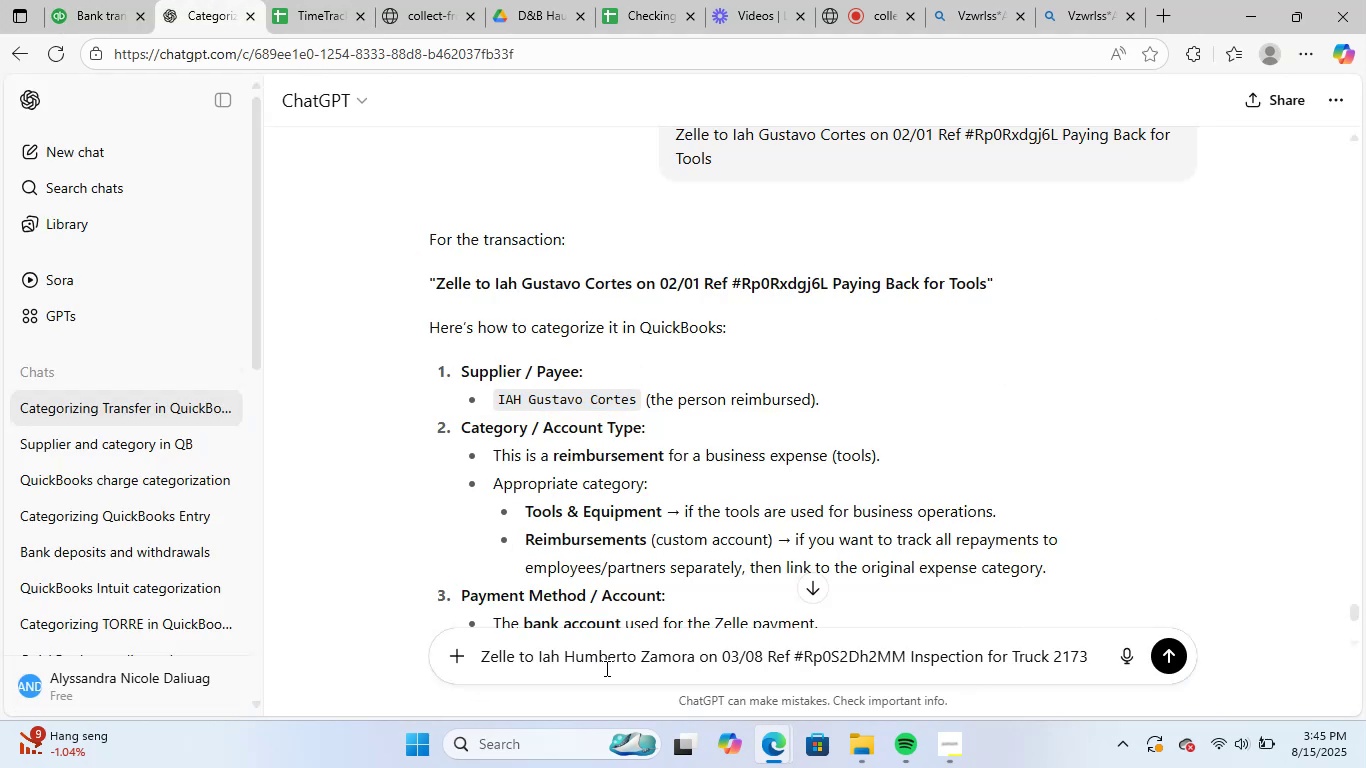 
key(NumpadEnter)
 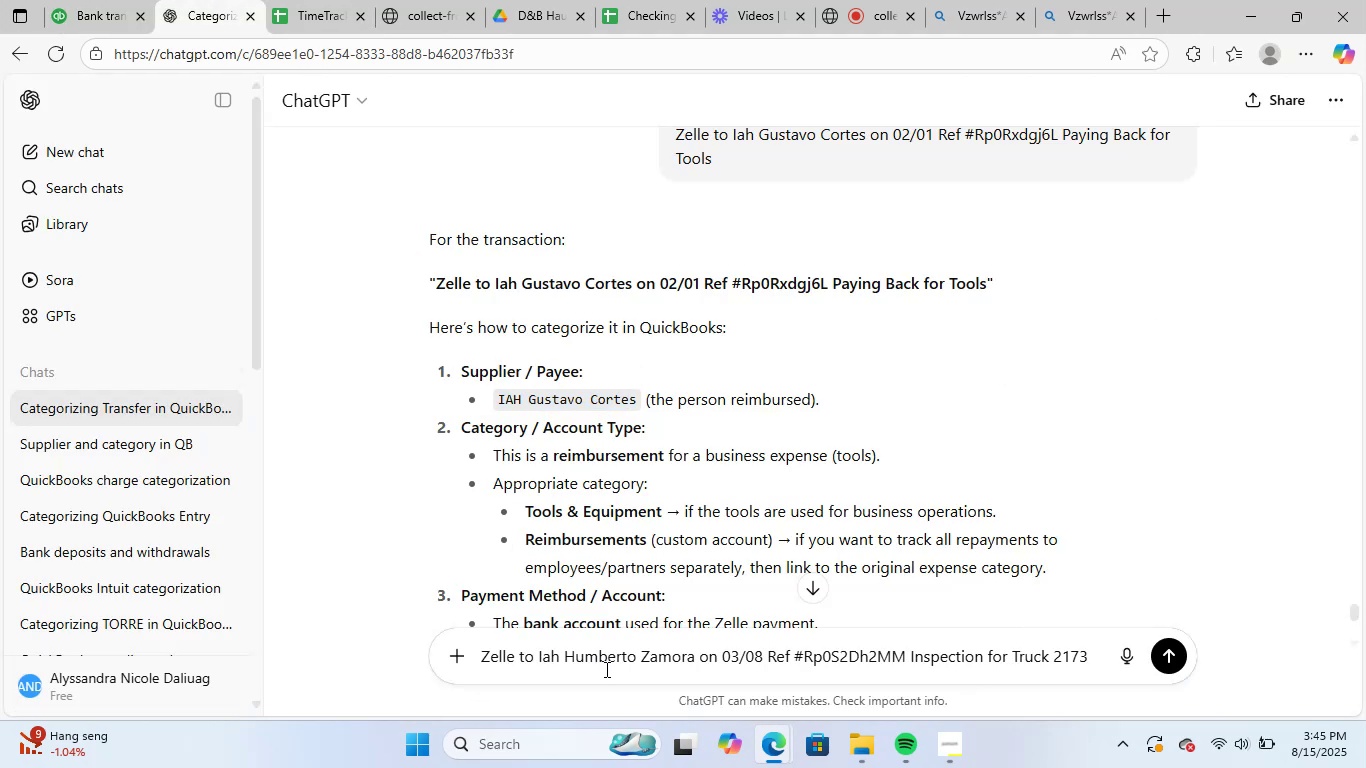 
mouse_move([604, 649])
 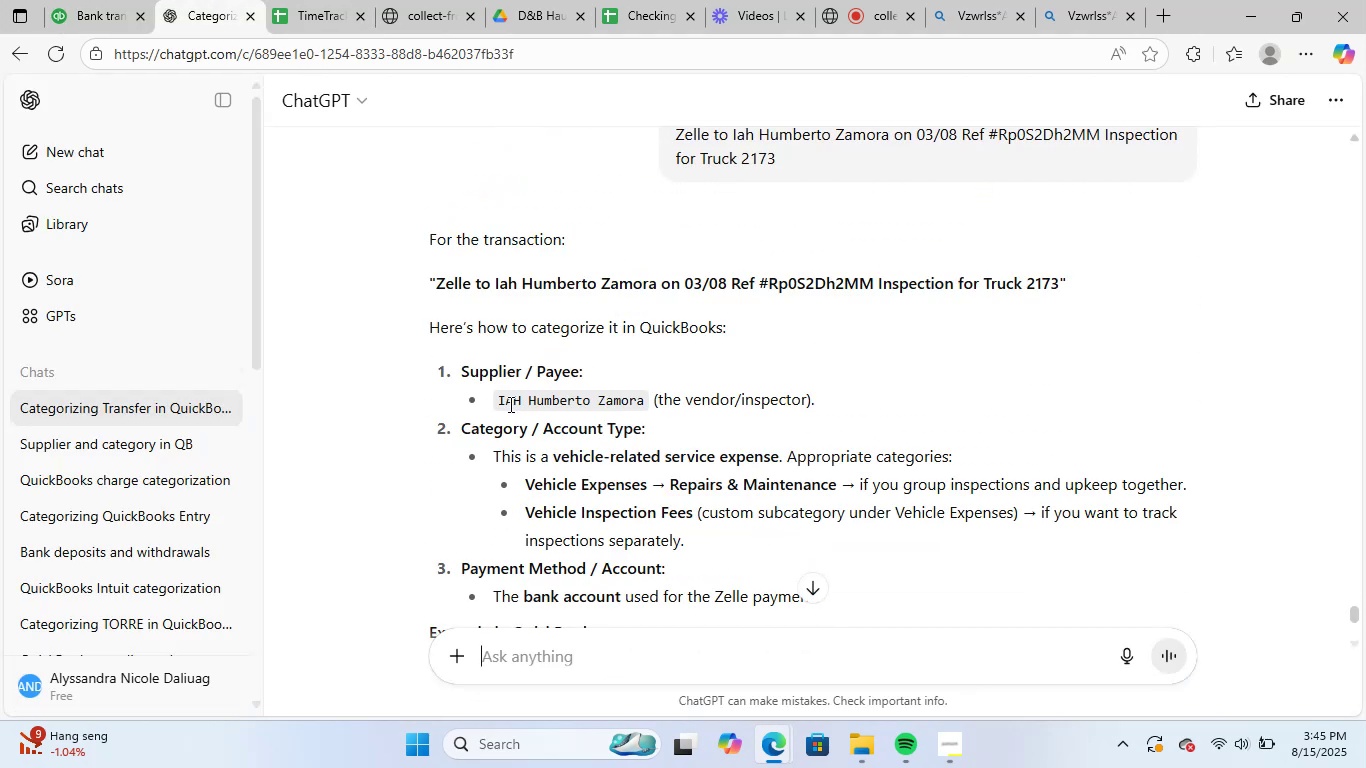 
left_click_drag(start_coordinate=[501, 405], to_coordinate=[641, 408])
 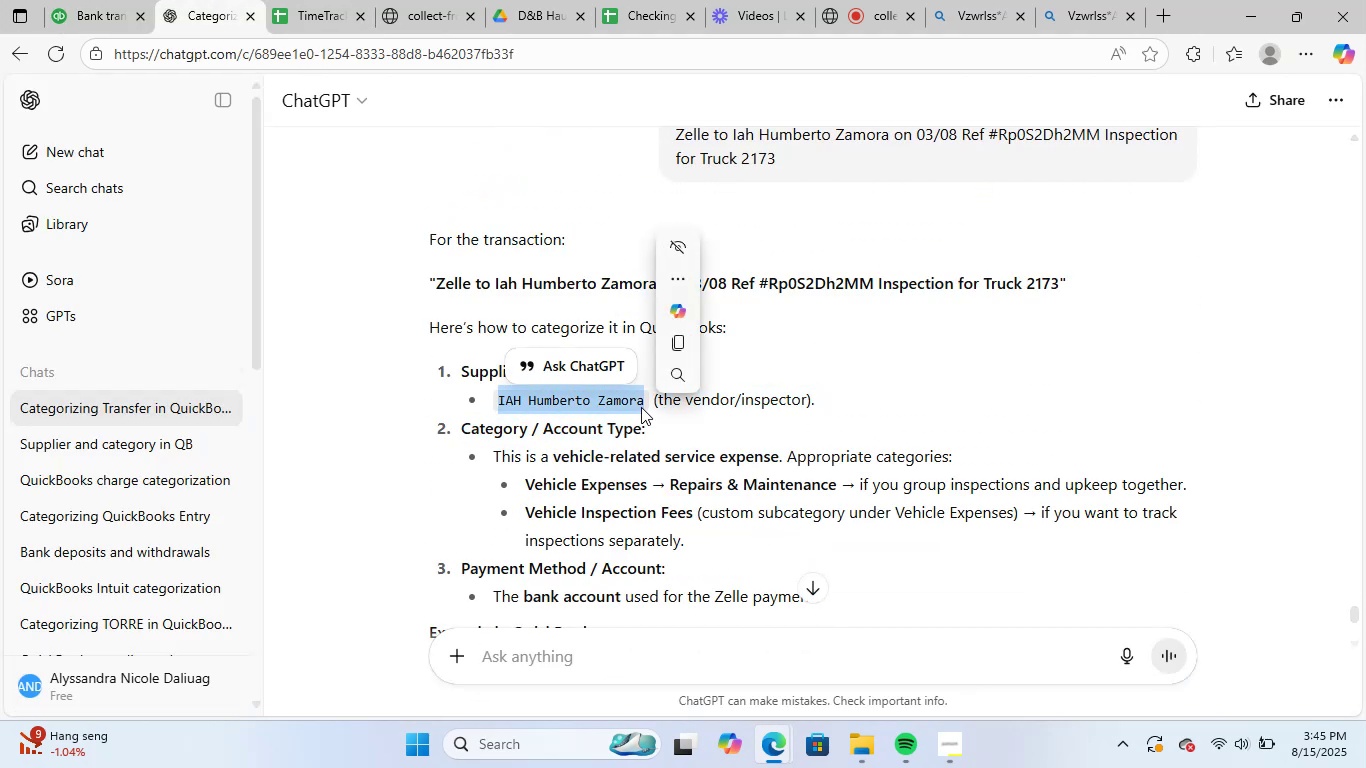 
key(Control+ControlLeft)
 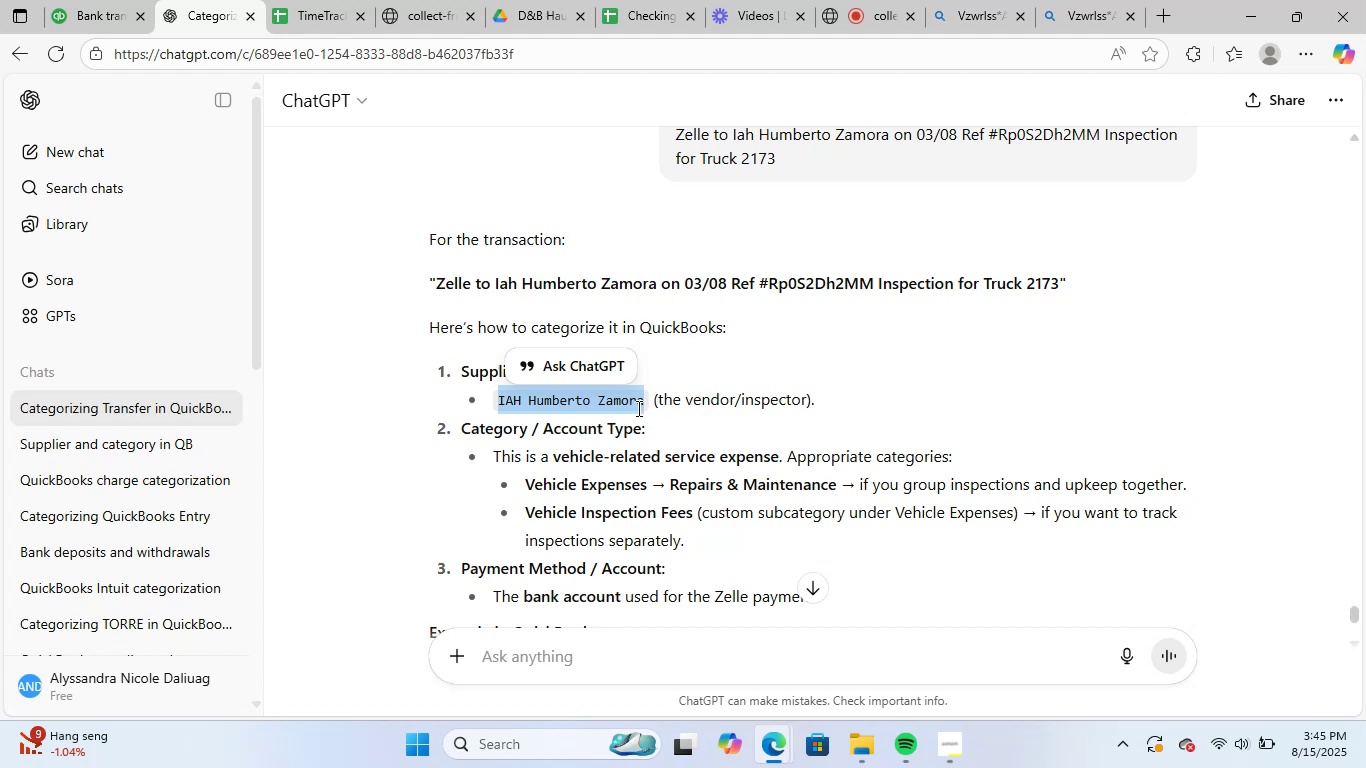 
key(Control+C)
 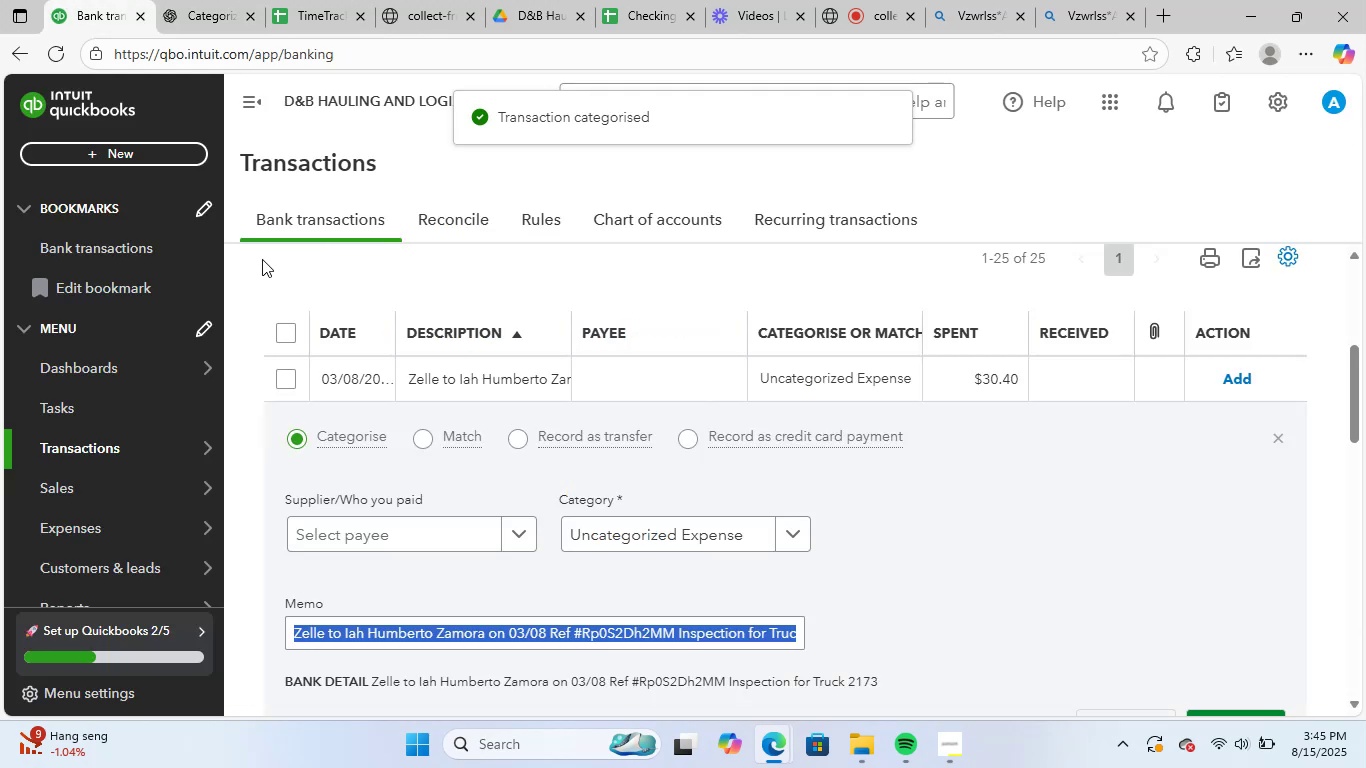 
left_click([403, 523])
 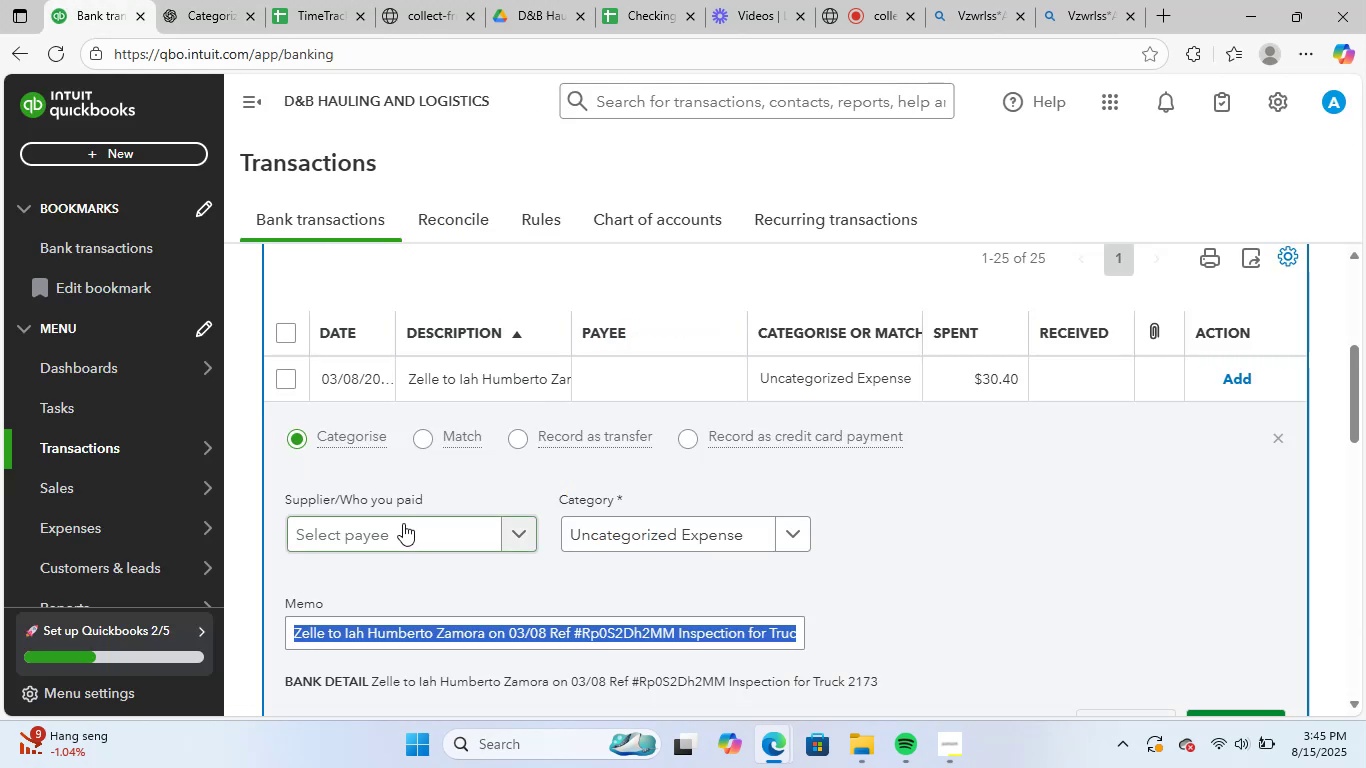 
key(Control+V)
 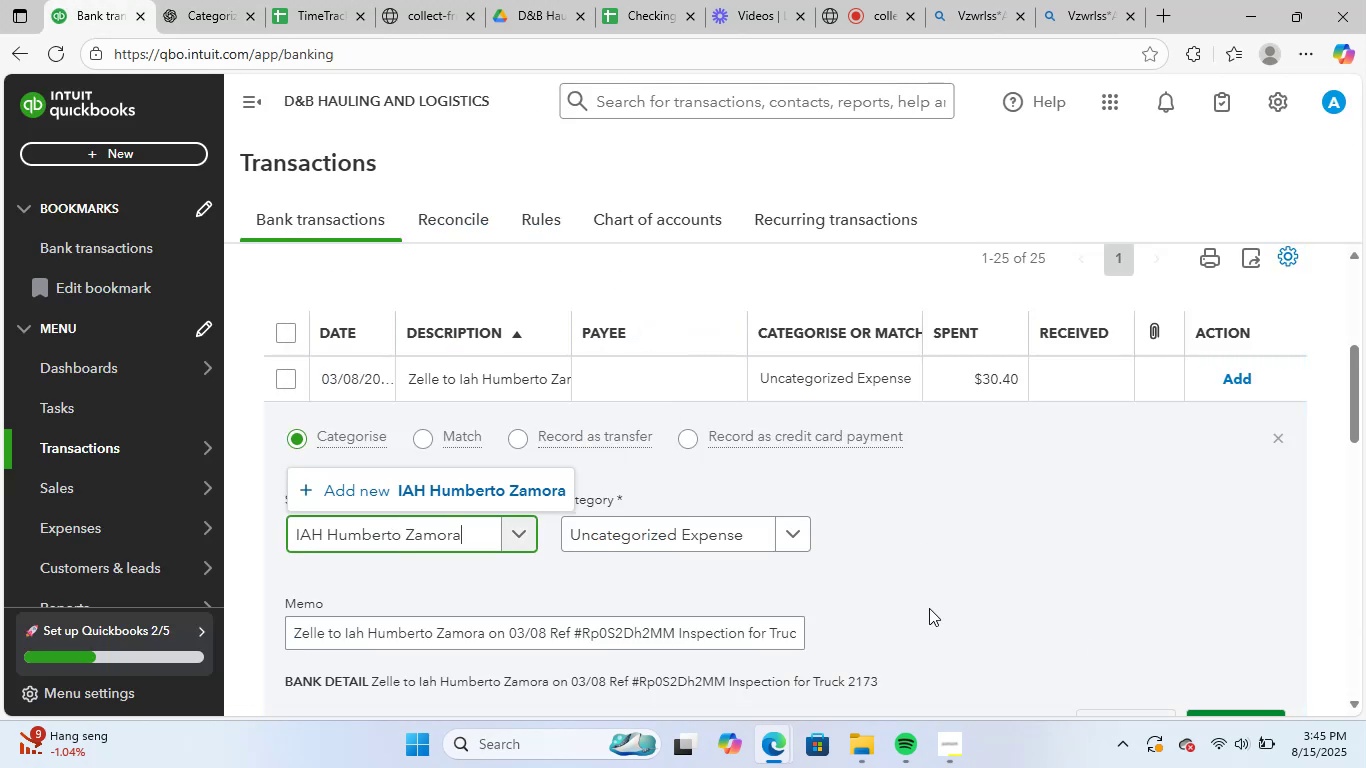 
left_click([458, 479])
 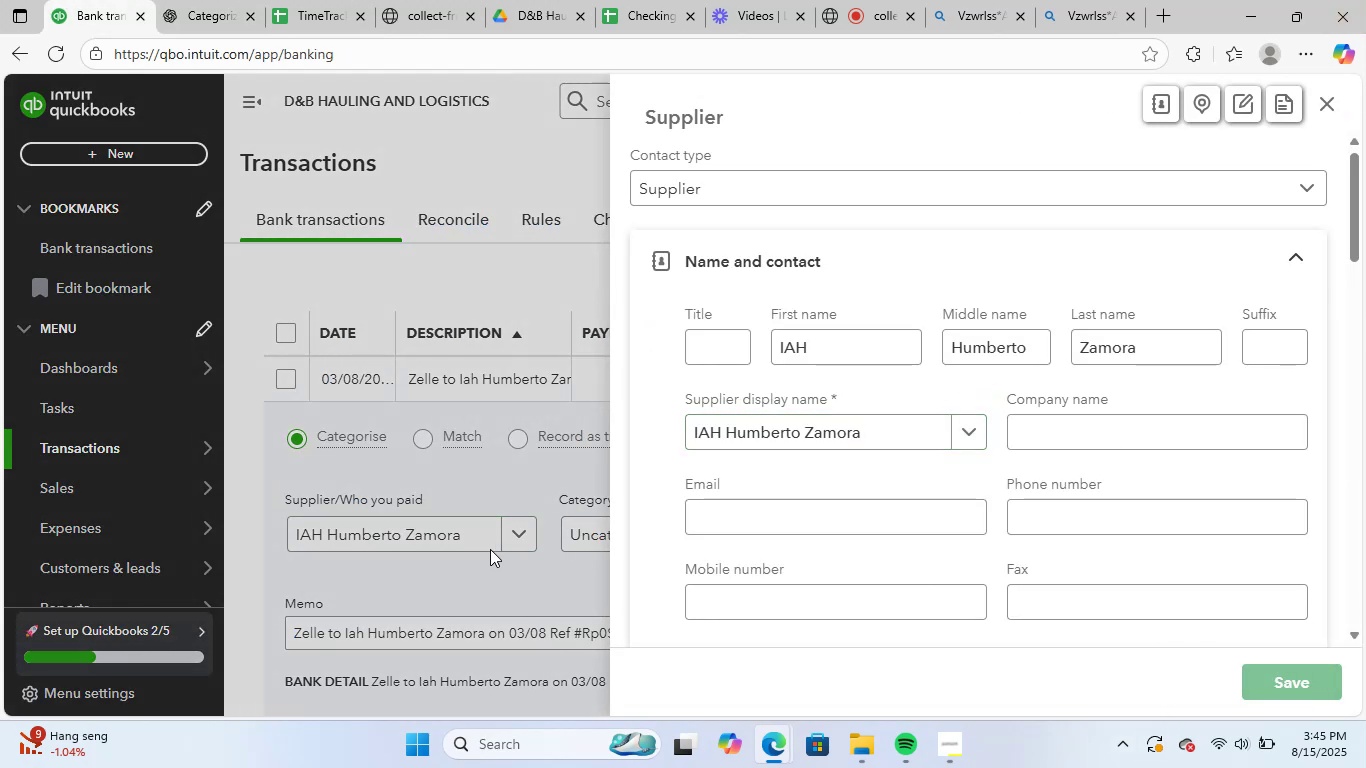 
left_click([624, 532])
 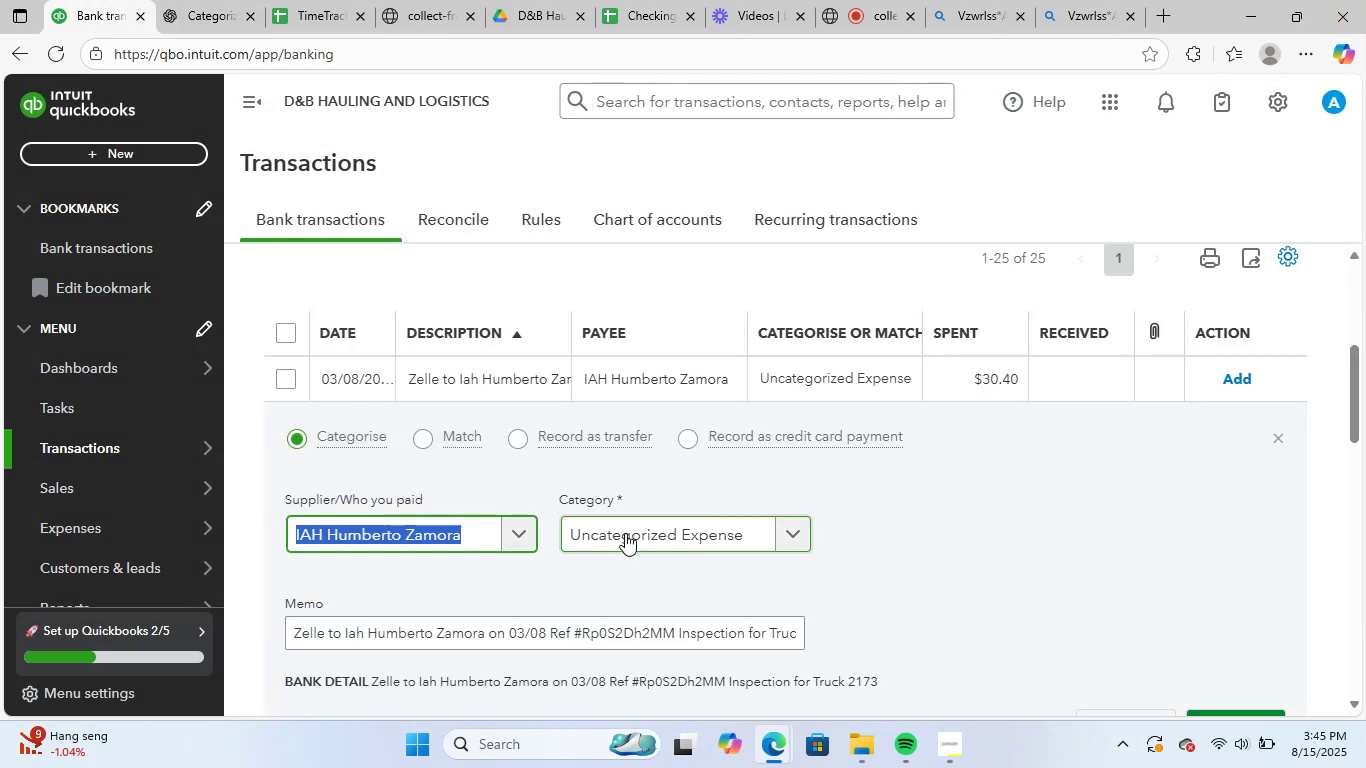 
left_click([625, 533])
 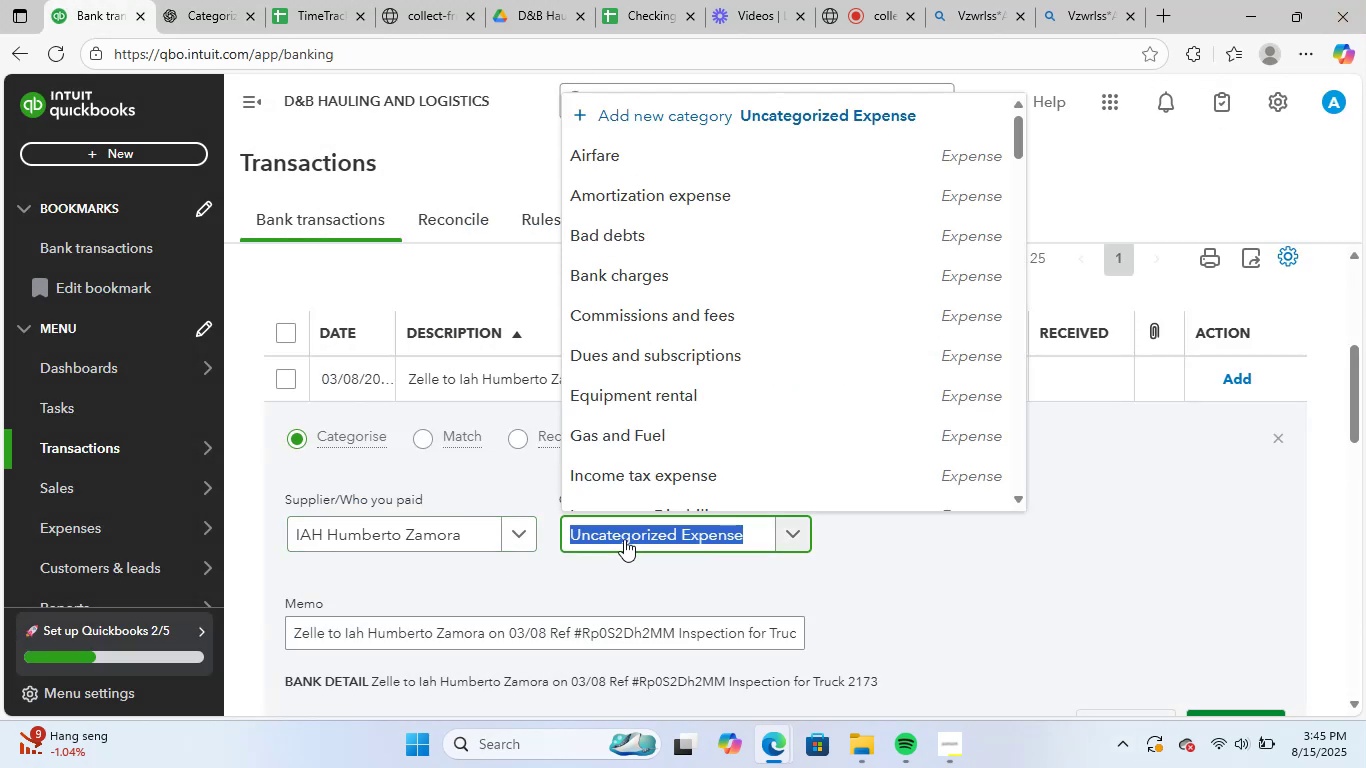 
type(rep)
 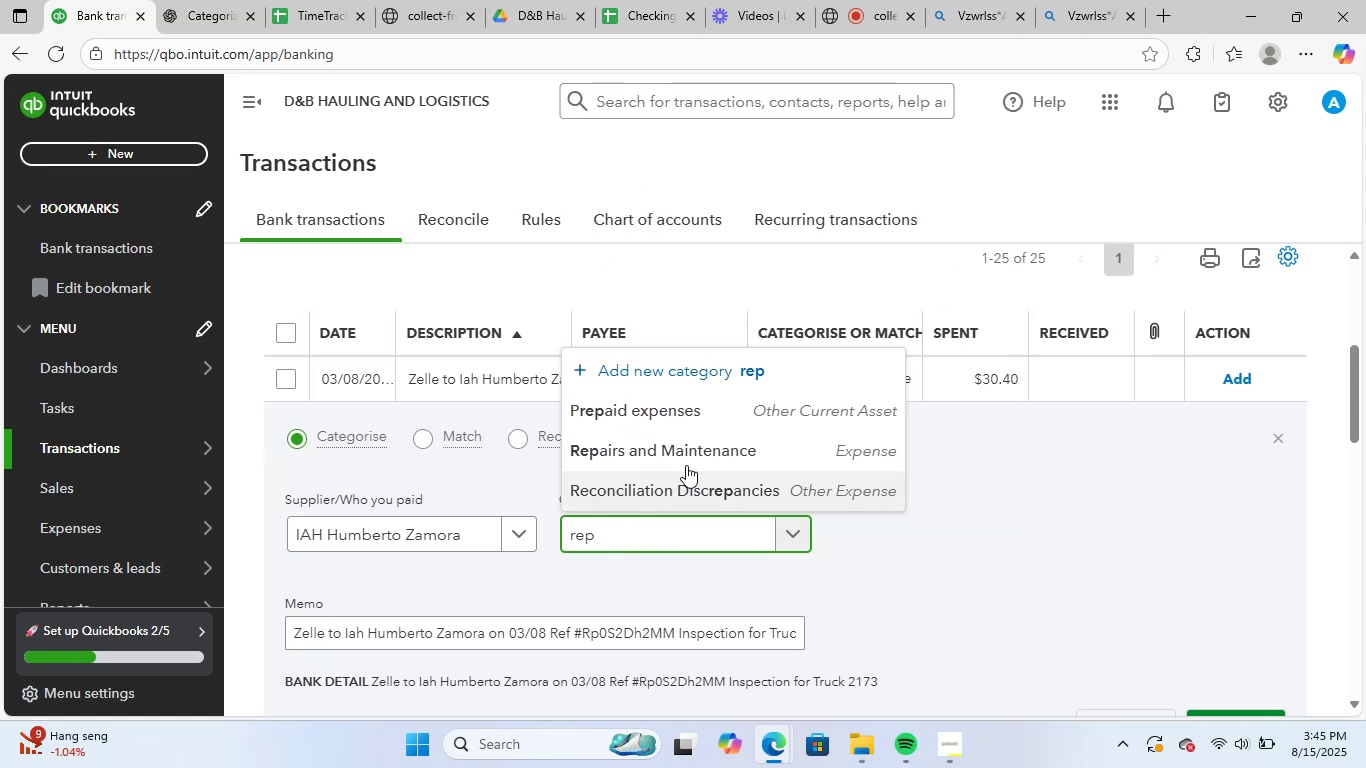 
left_click([708, 446])
 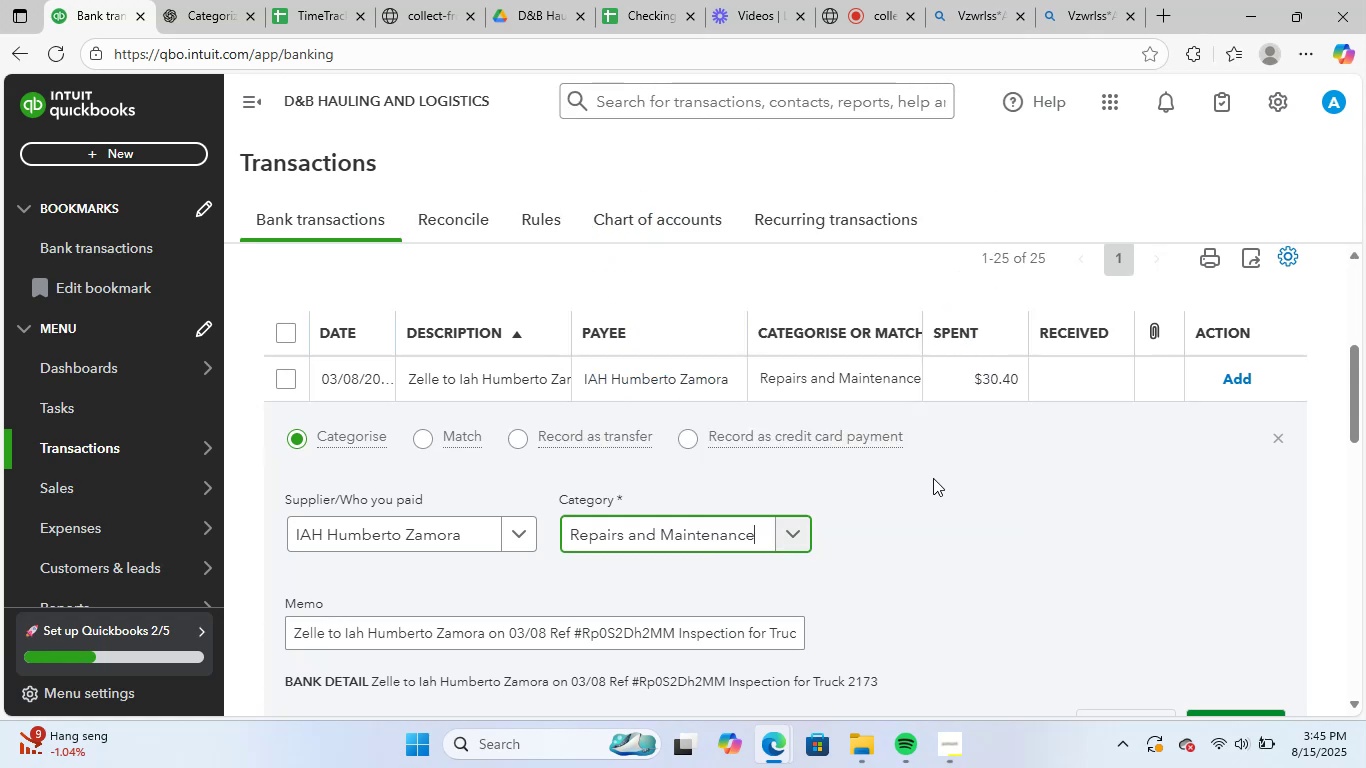 
scroll: coordinate [952, 480], scroll_direction: down, amount: 3.0
 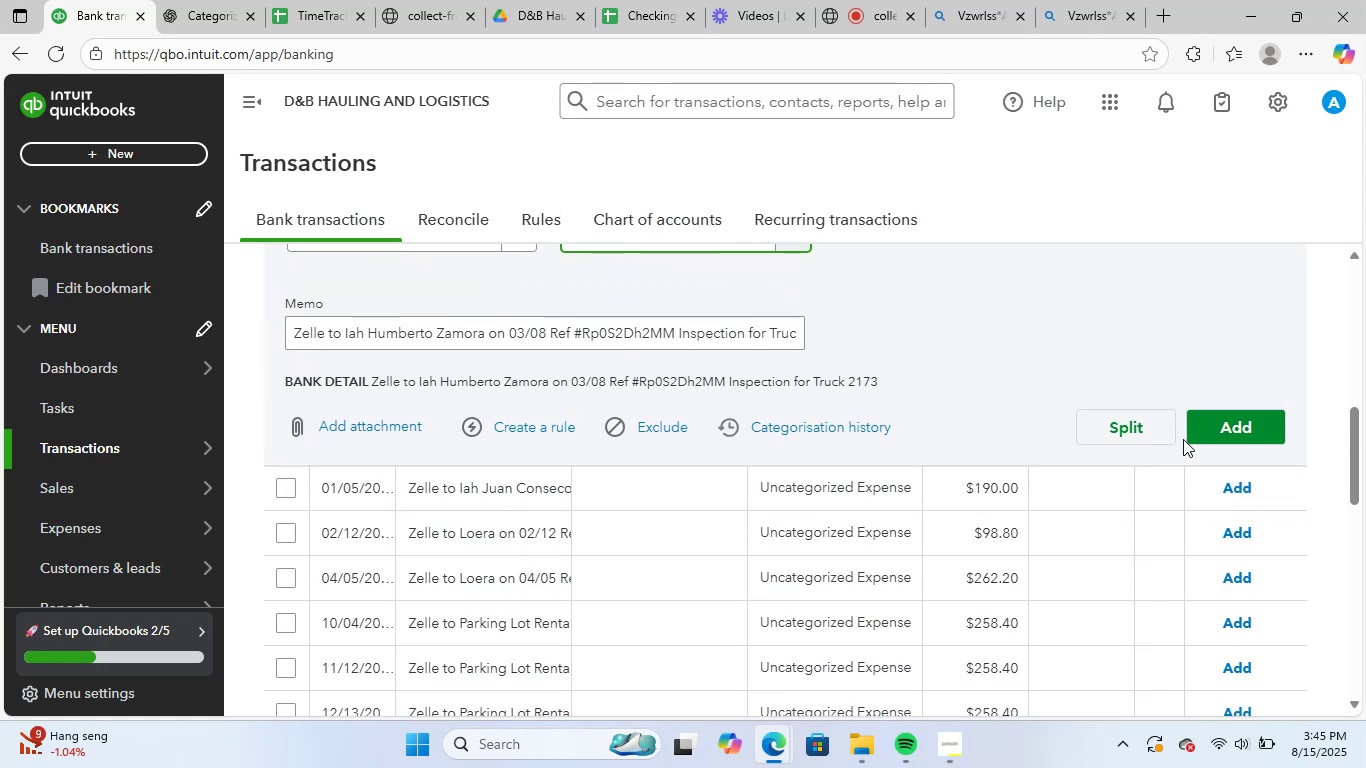 
left_click([1219, 425])
 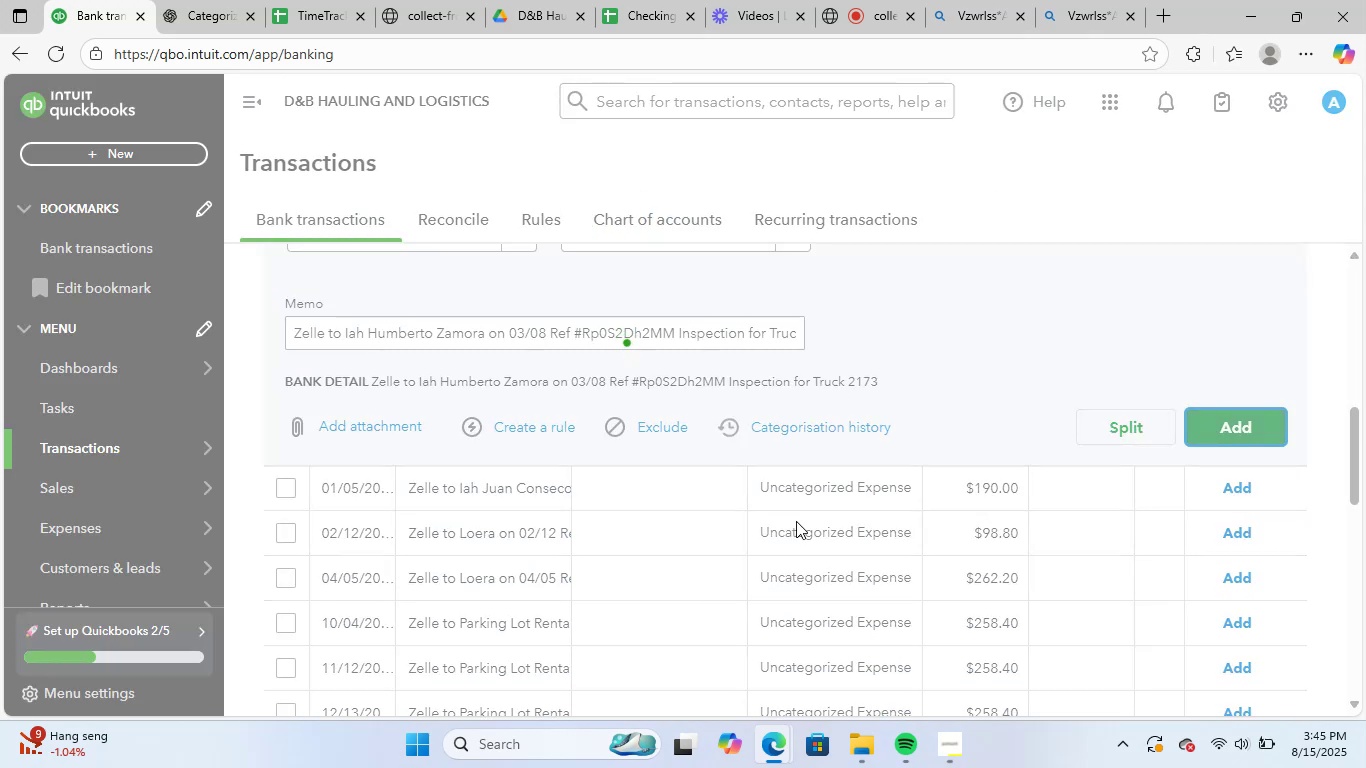 
scroll: coordinate [621, 558], scroll_direction: up, amount: 3.0
 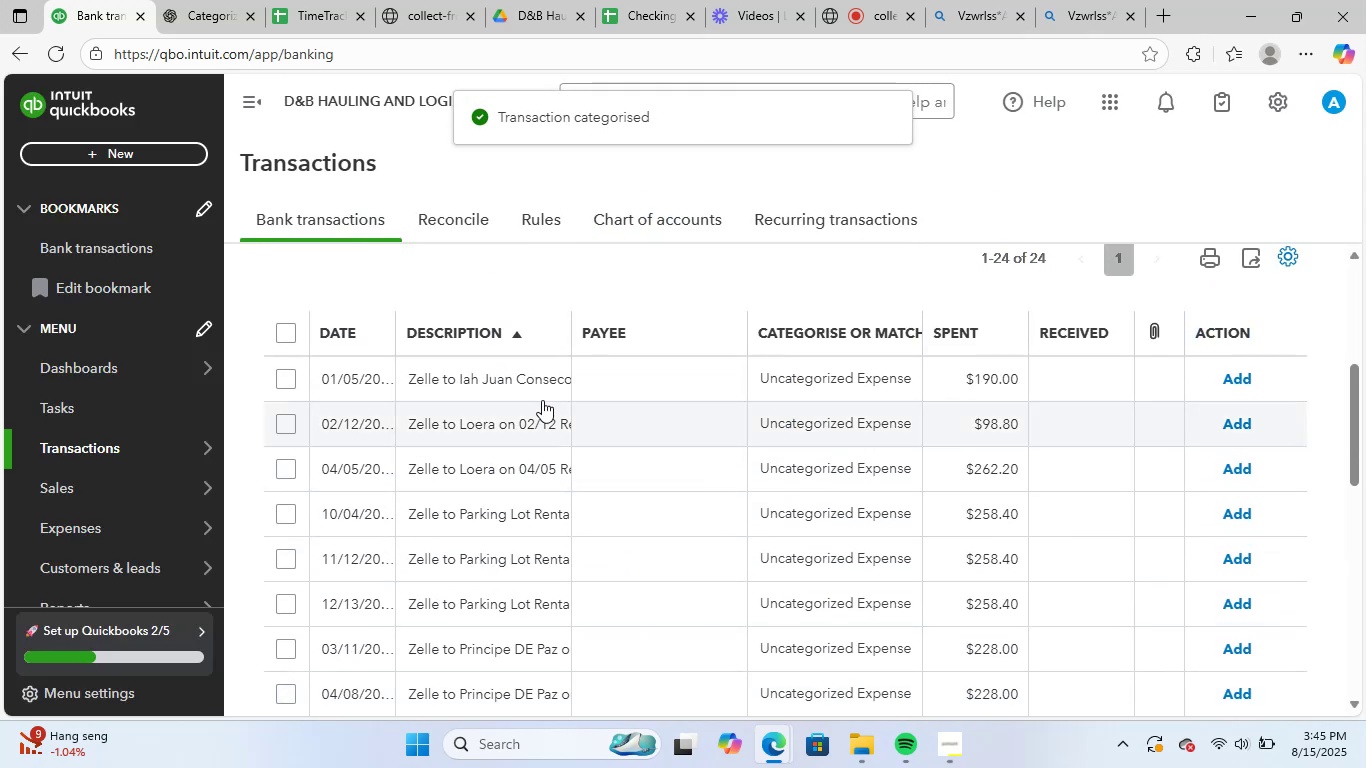 
left_click([542, 385])
 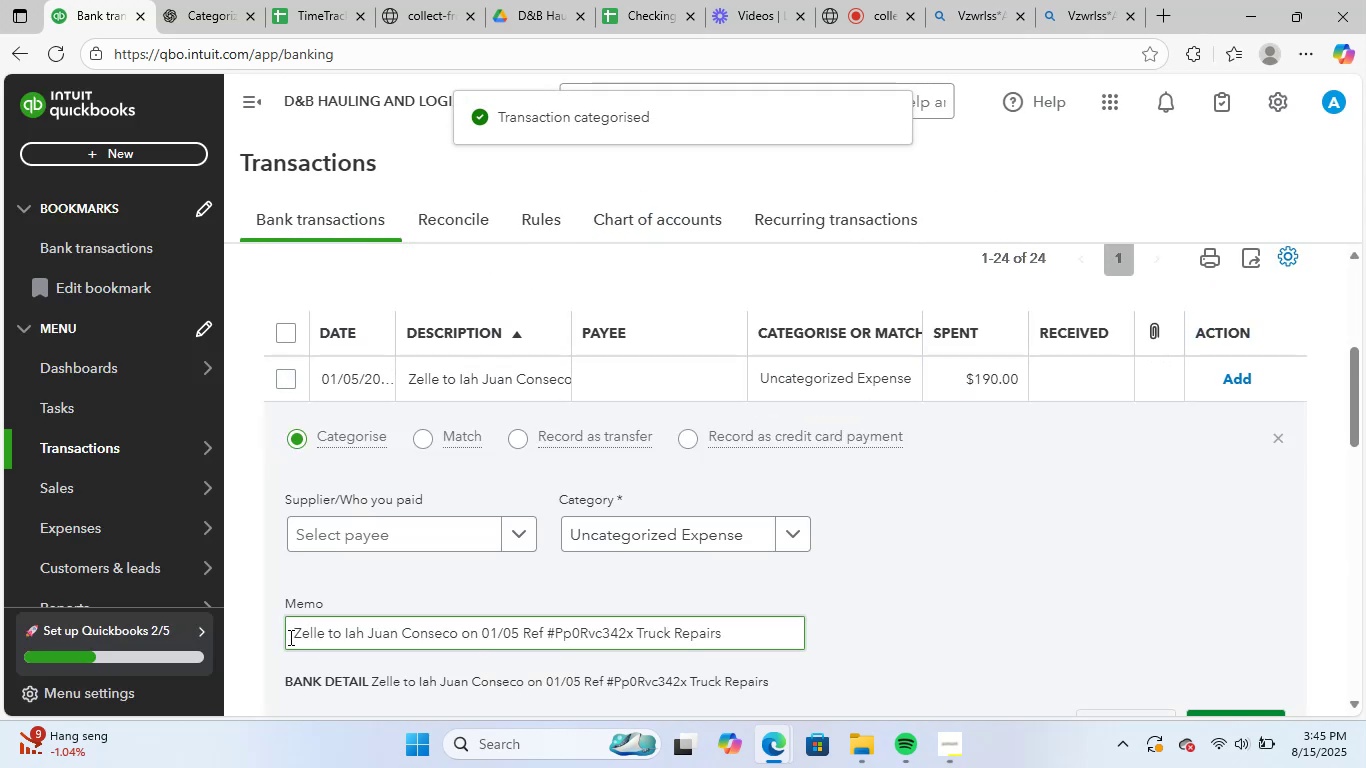 
left_click_drag(start_coordinate=[294, 634], to_coordinate=[925, 631])
 